 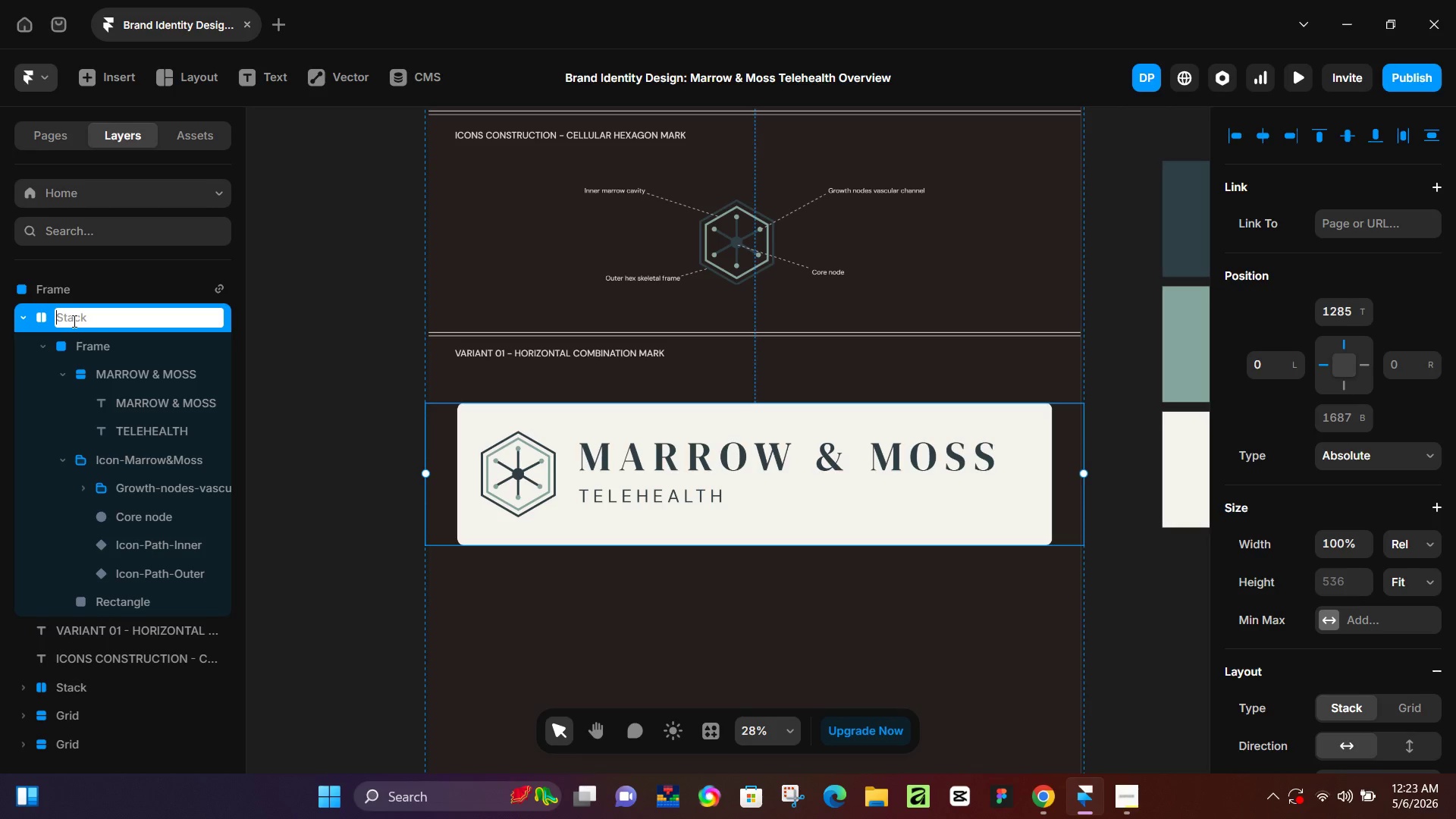 
hold_key(key=ShiftLeft, duration=1.3)
 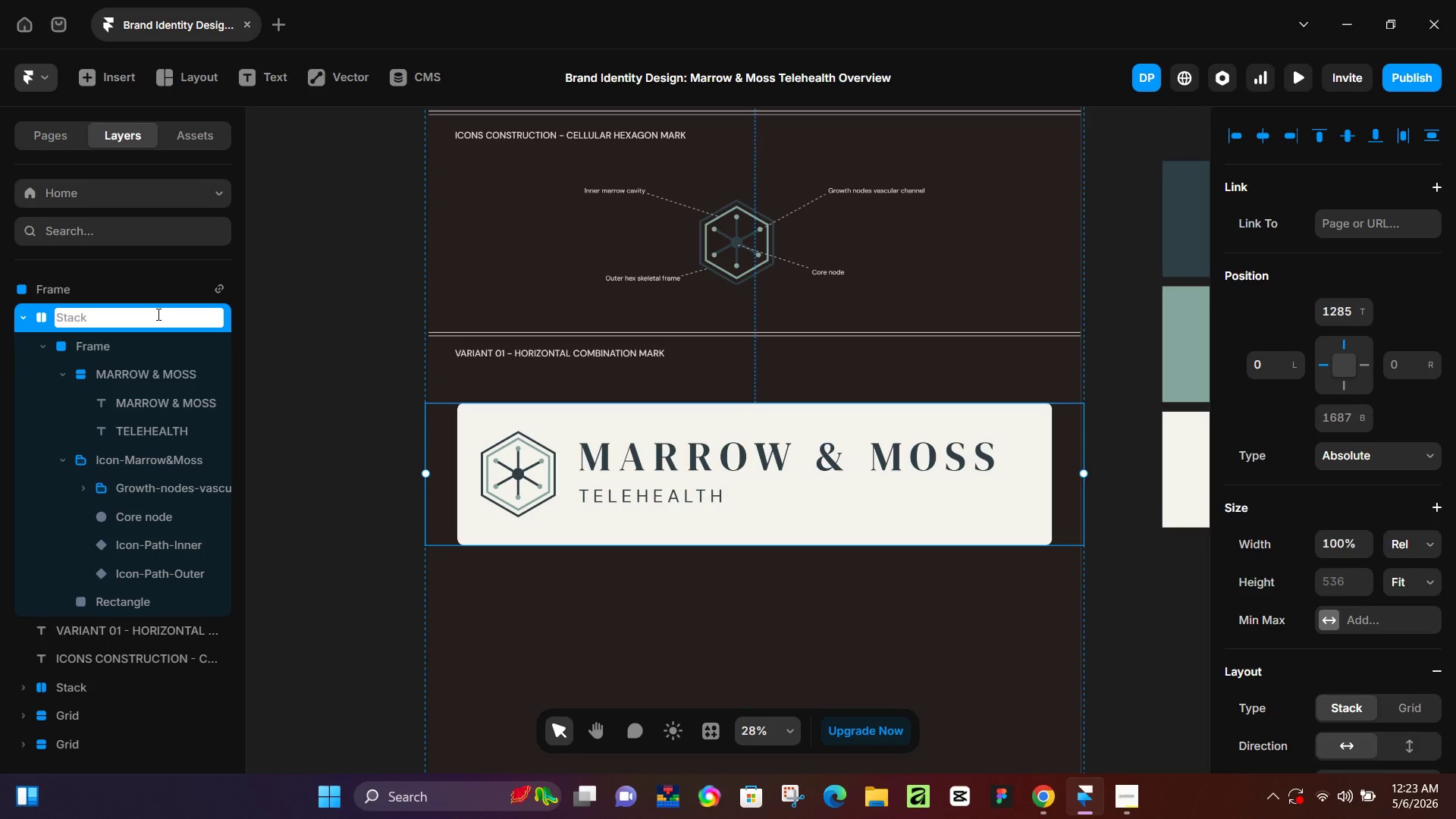 
type(variant1-horizontal)
 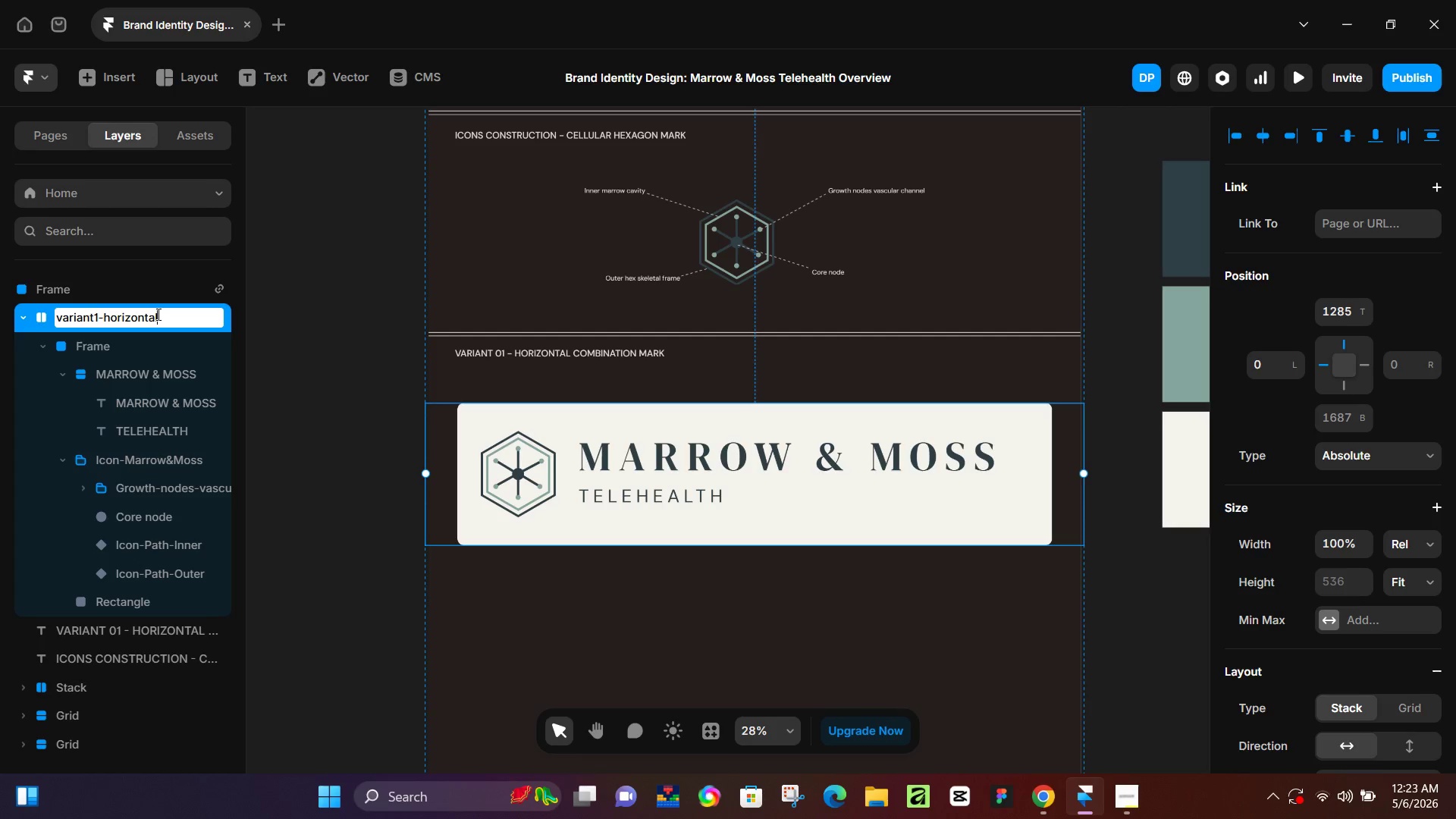 
key(Enter)
 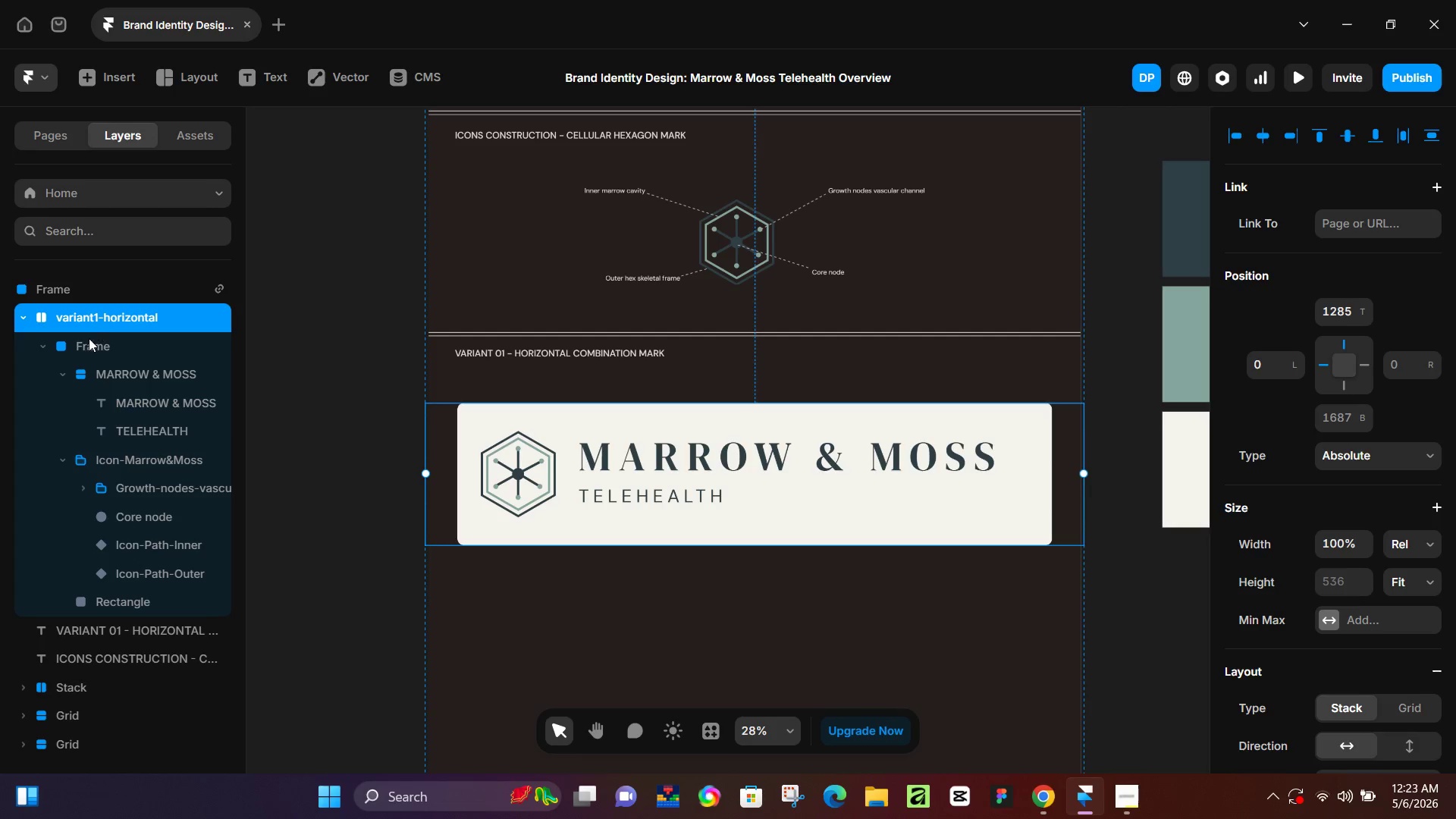 
left_click([96, 341])
 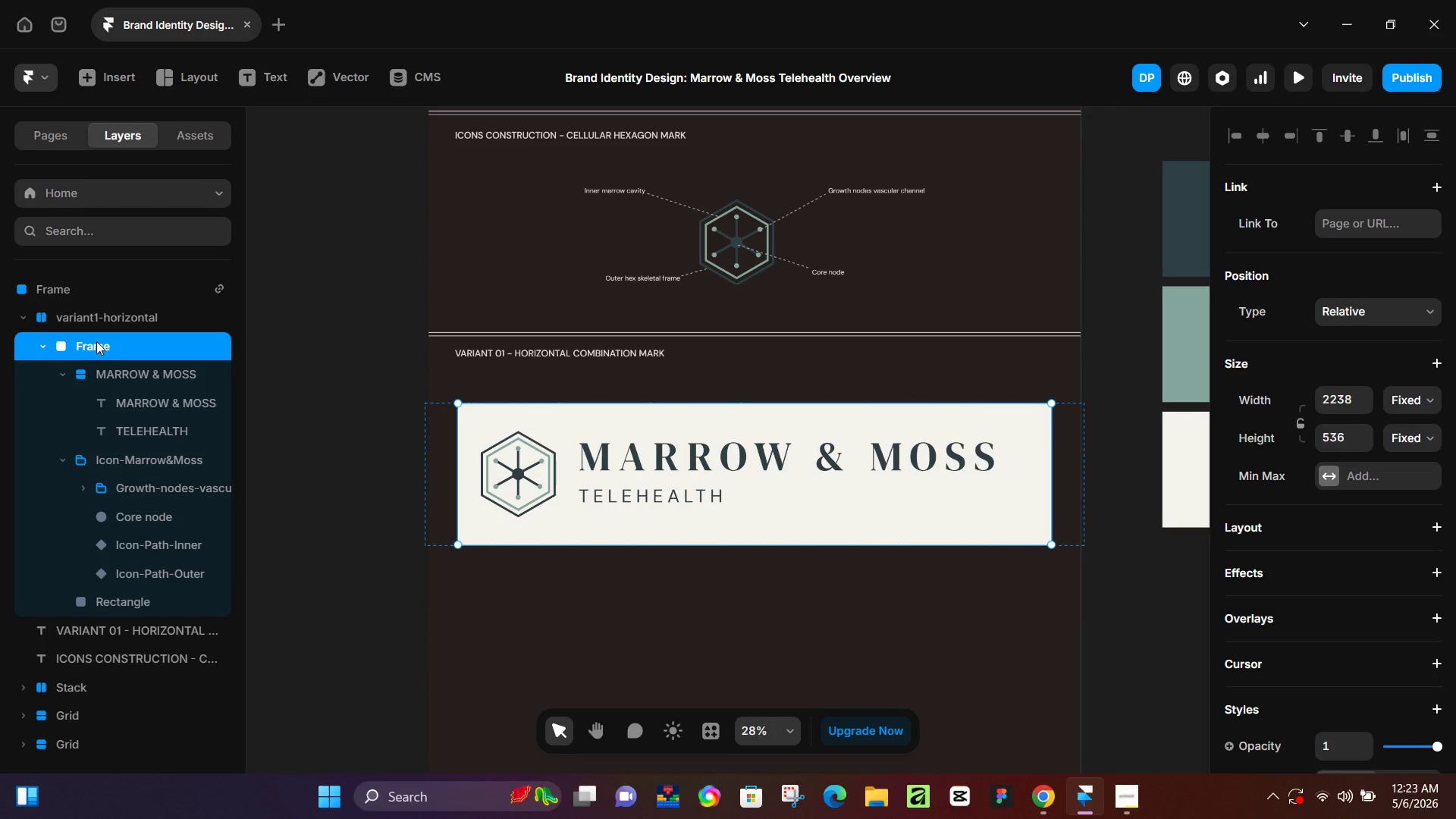 
double_click([96, 341])
 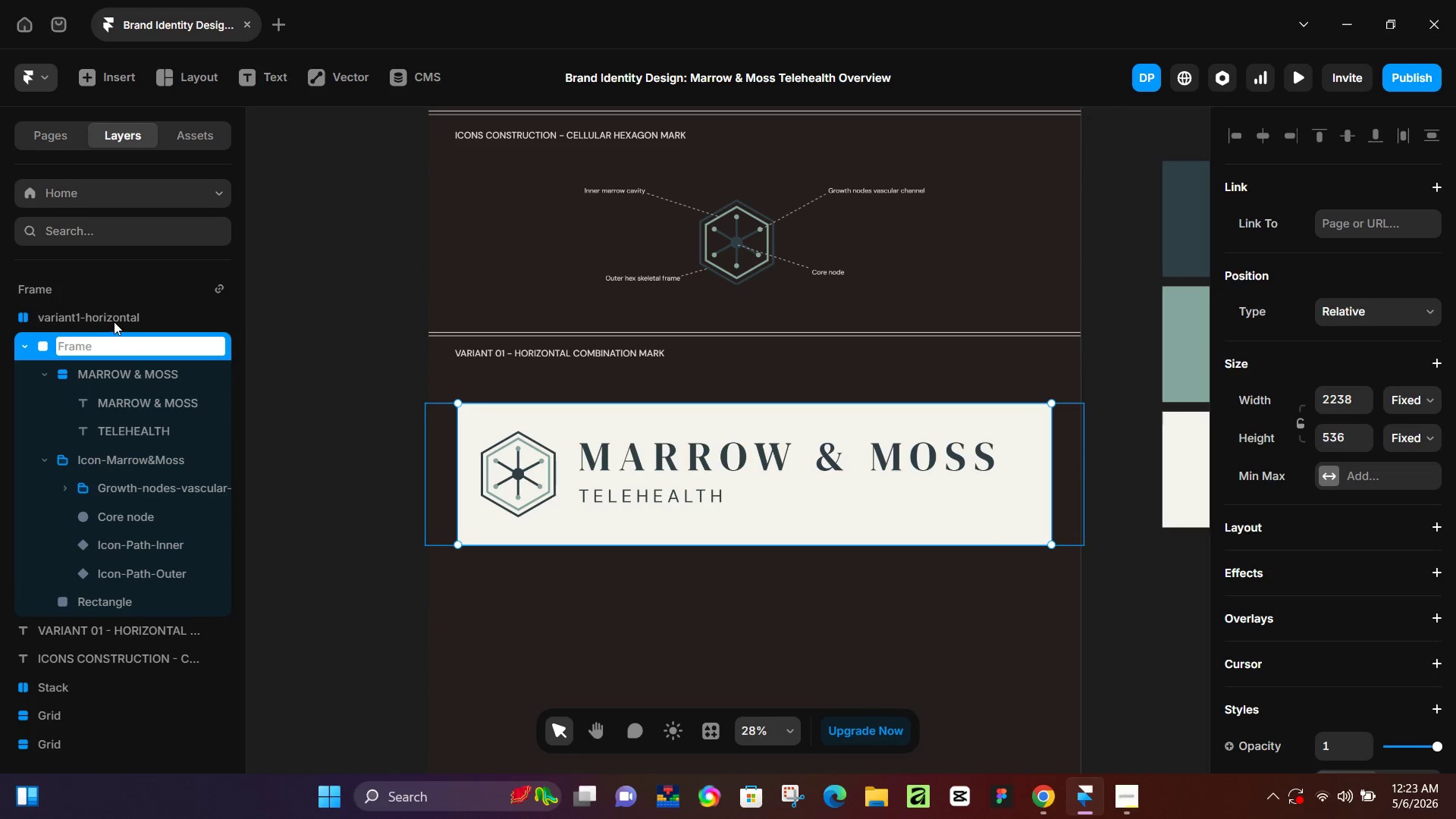 
double_click([114, 322])
 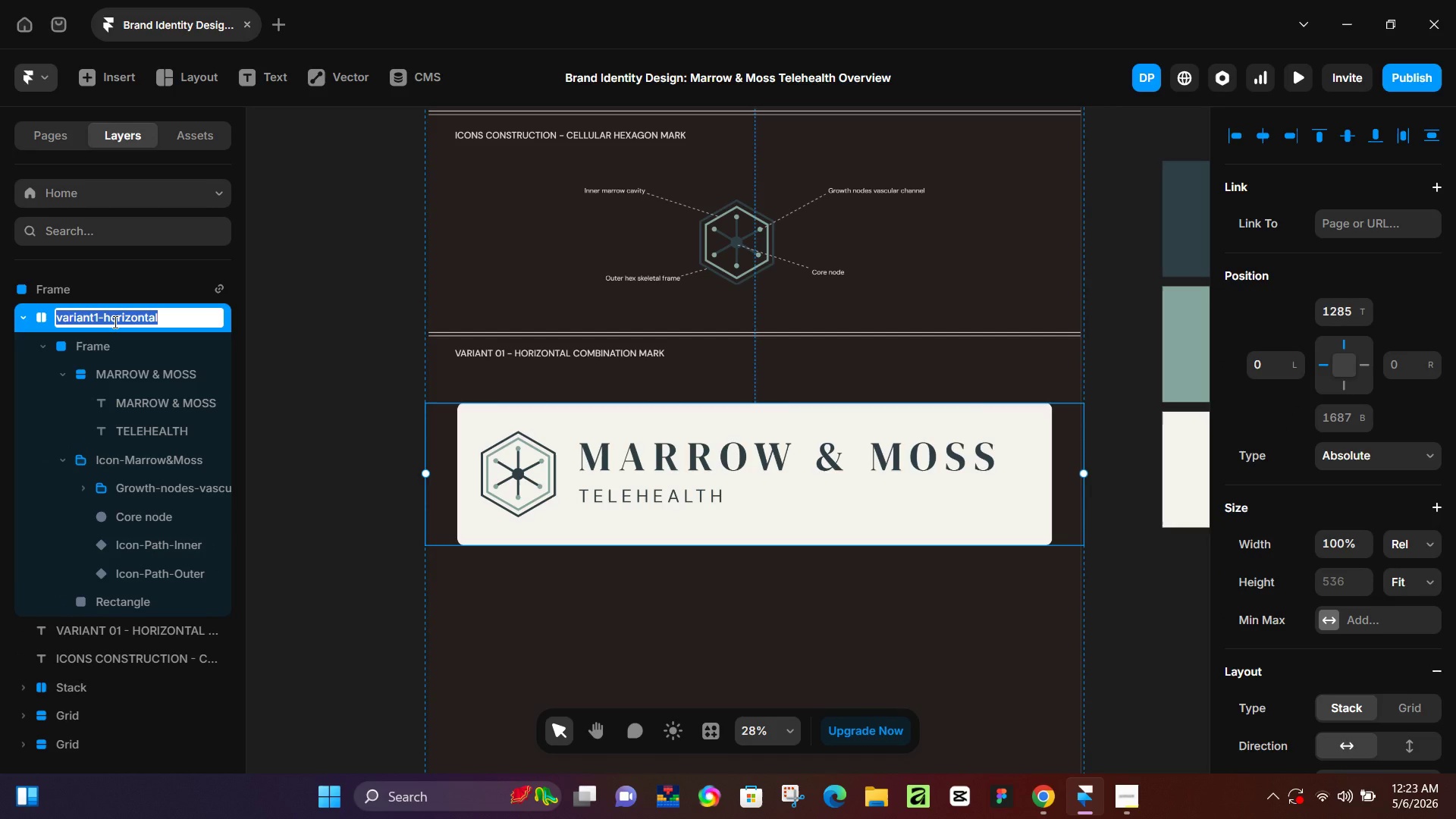 
key(Control+C)
 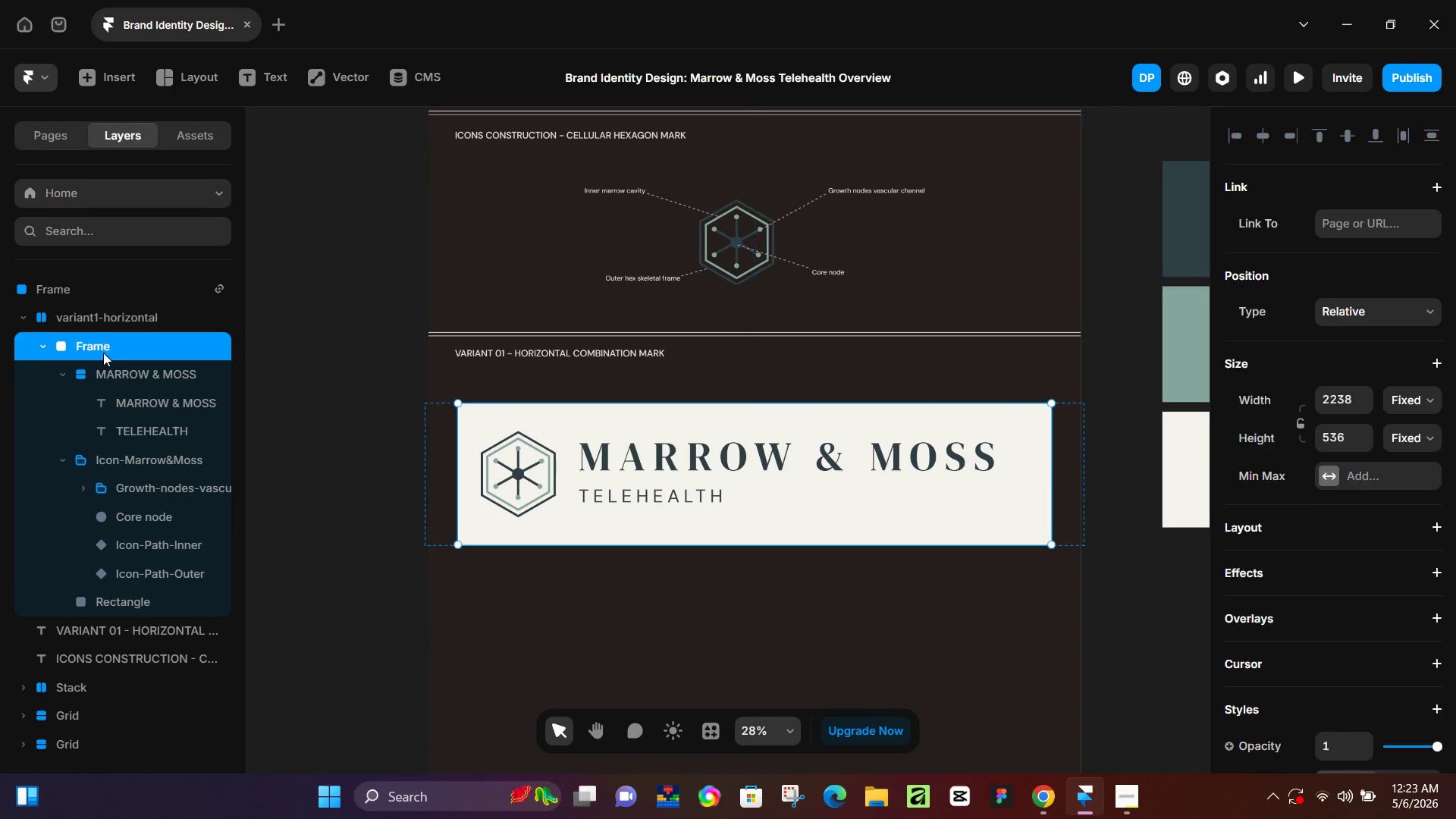 
double_click([103, 353])
 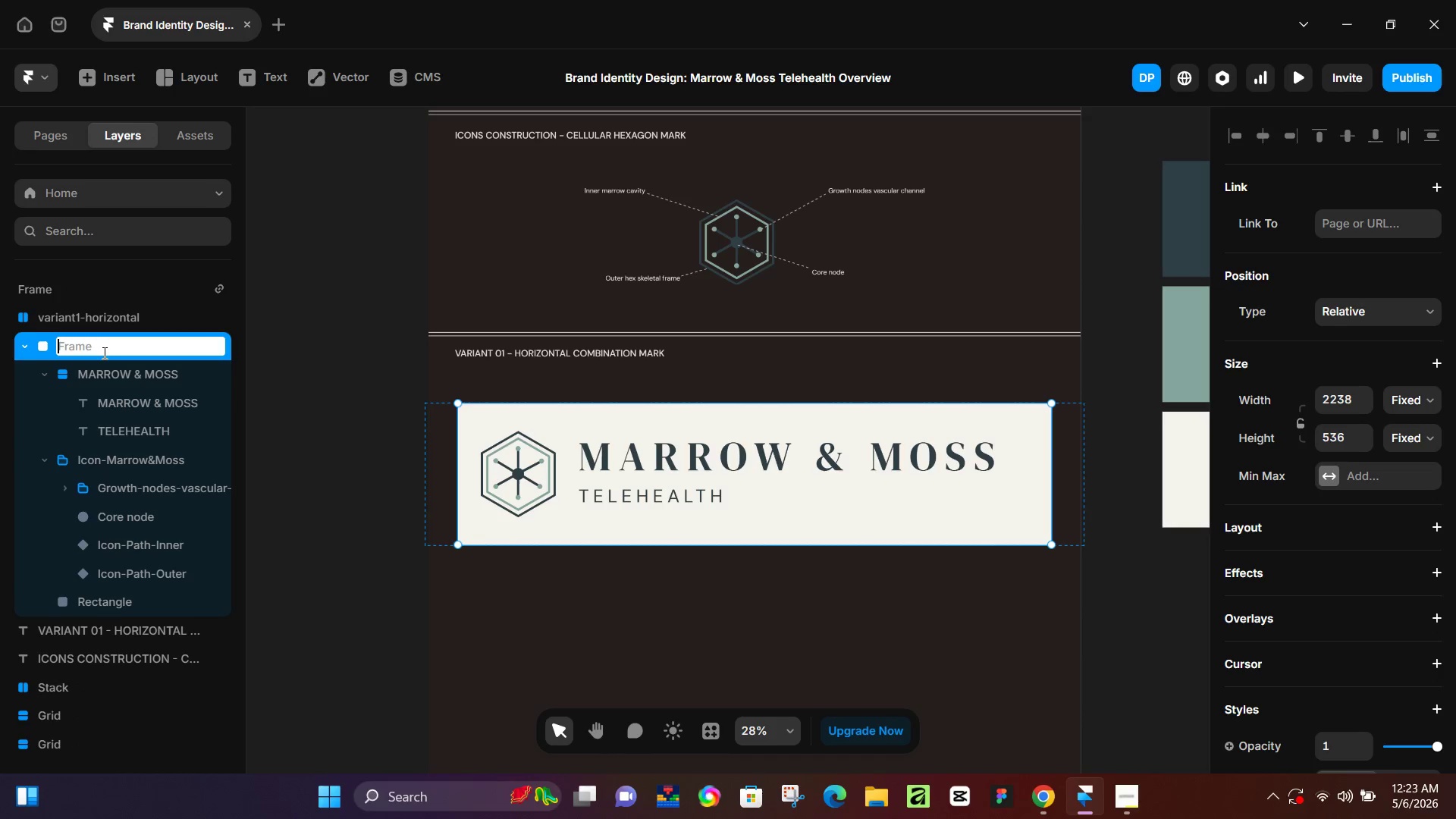 
key(Control+V)
 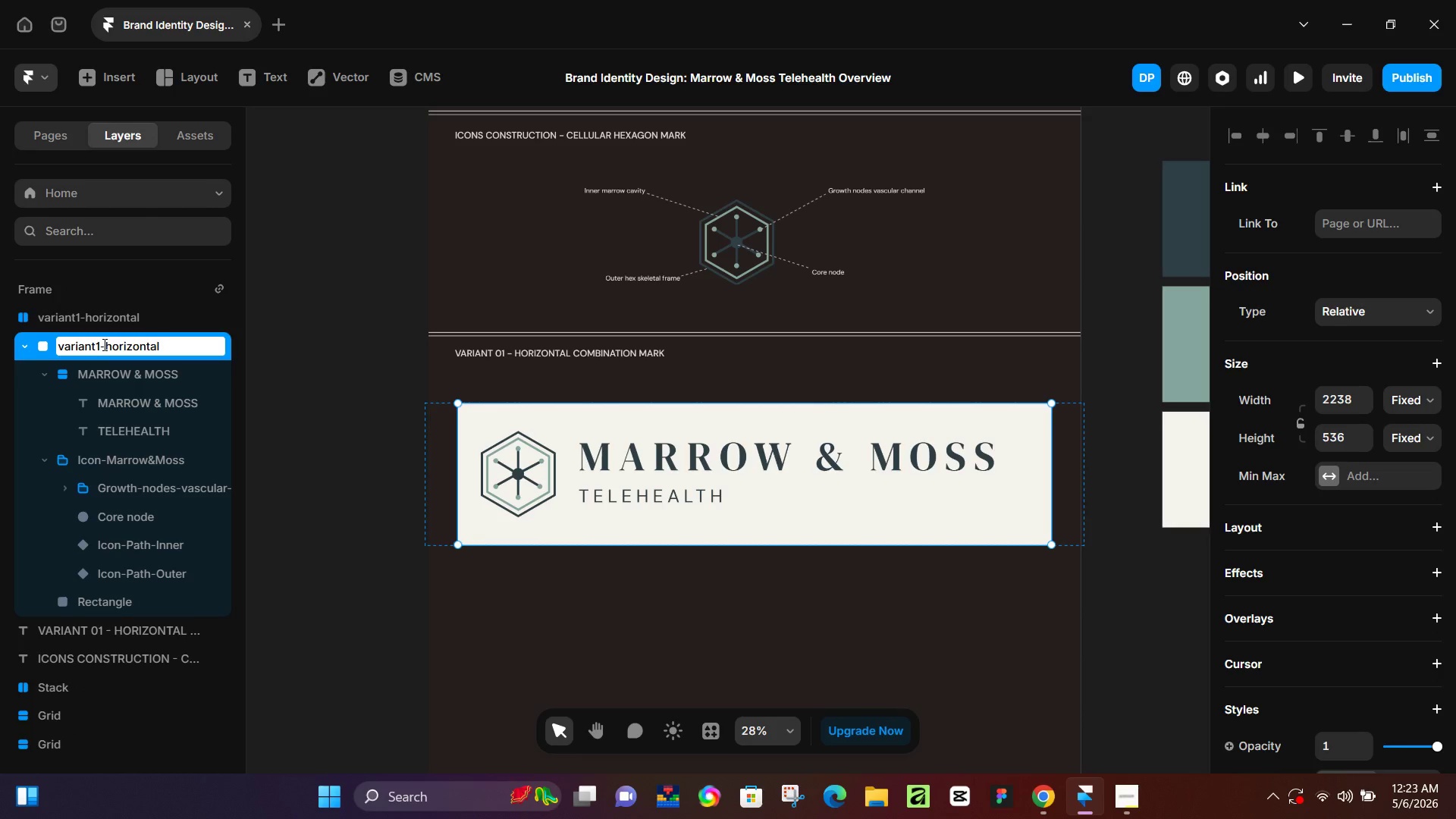 
type(-icon)
 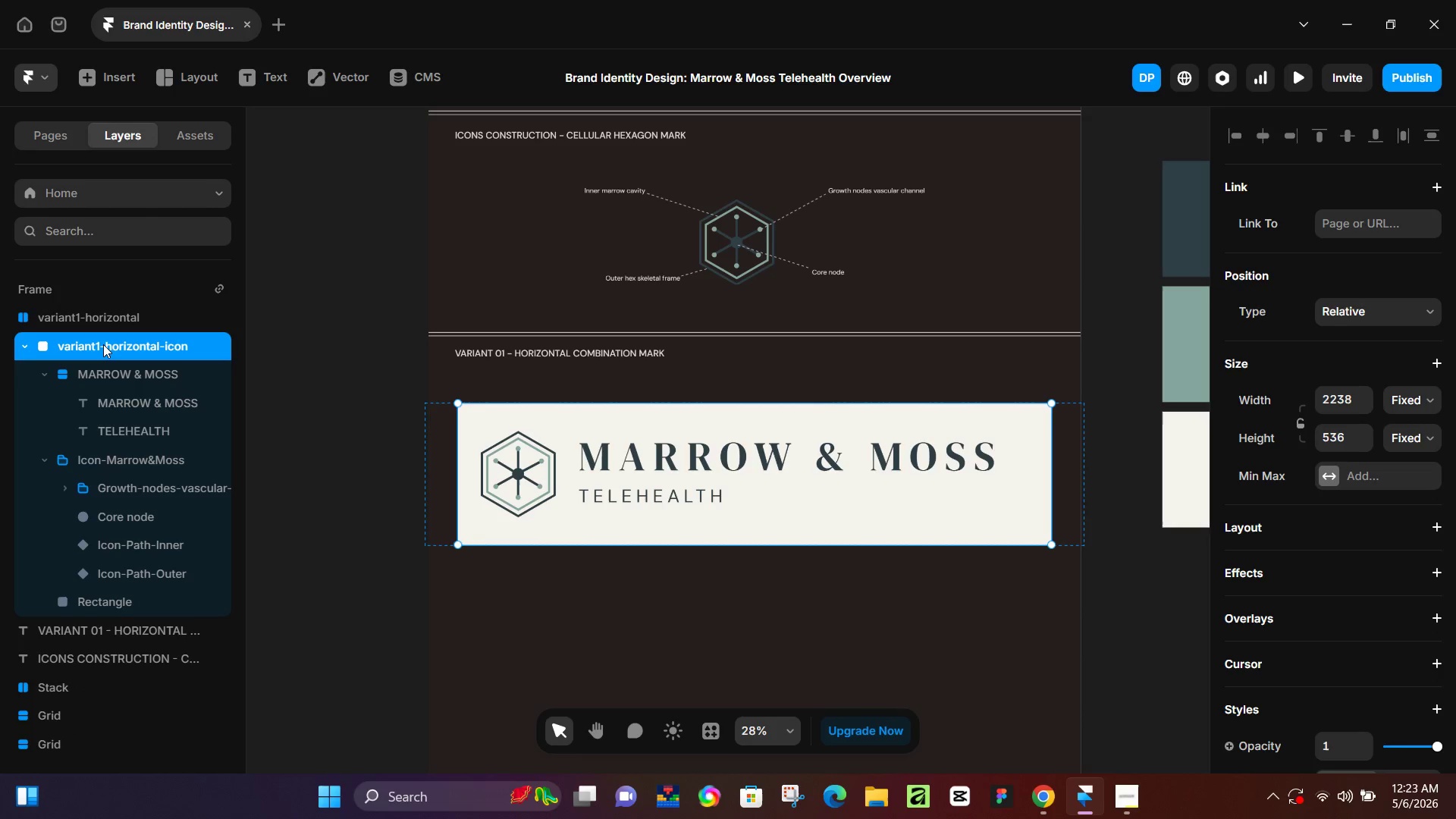 
key(Enter)
 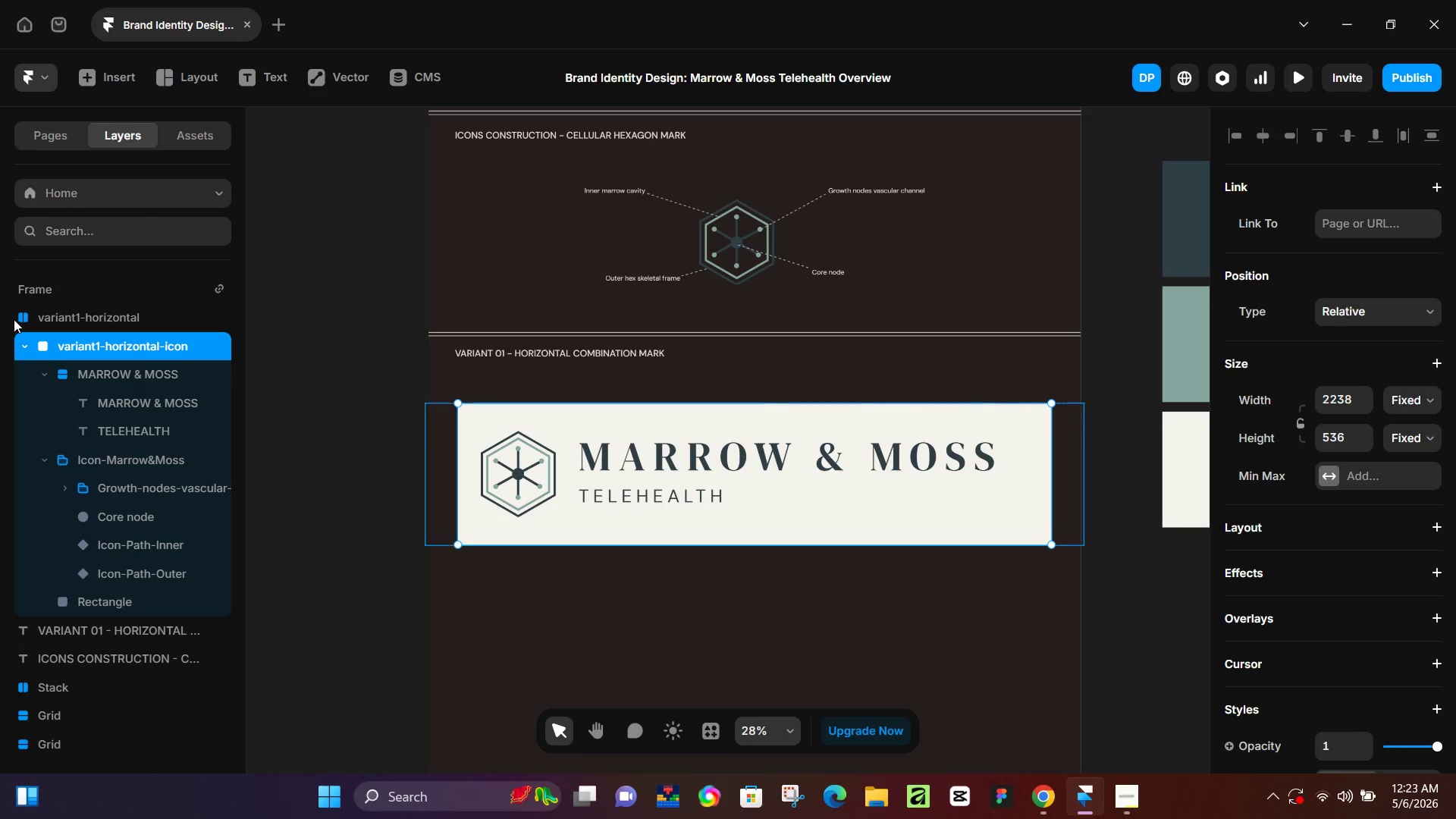 
left_click([293, 373])
 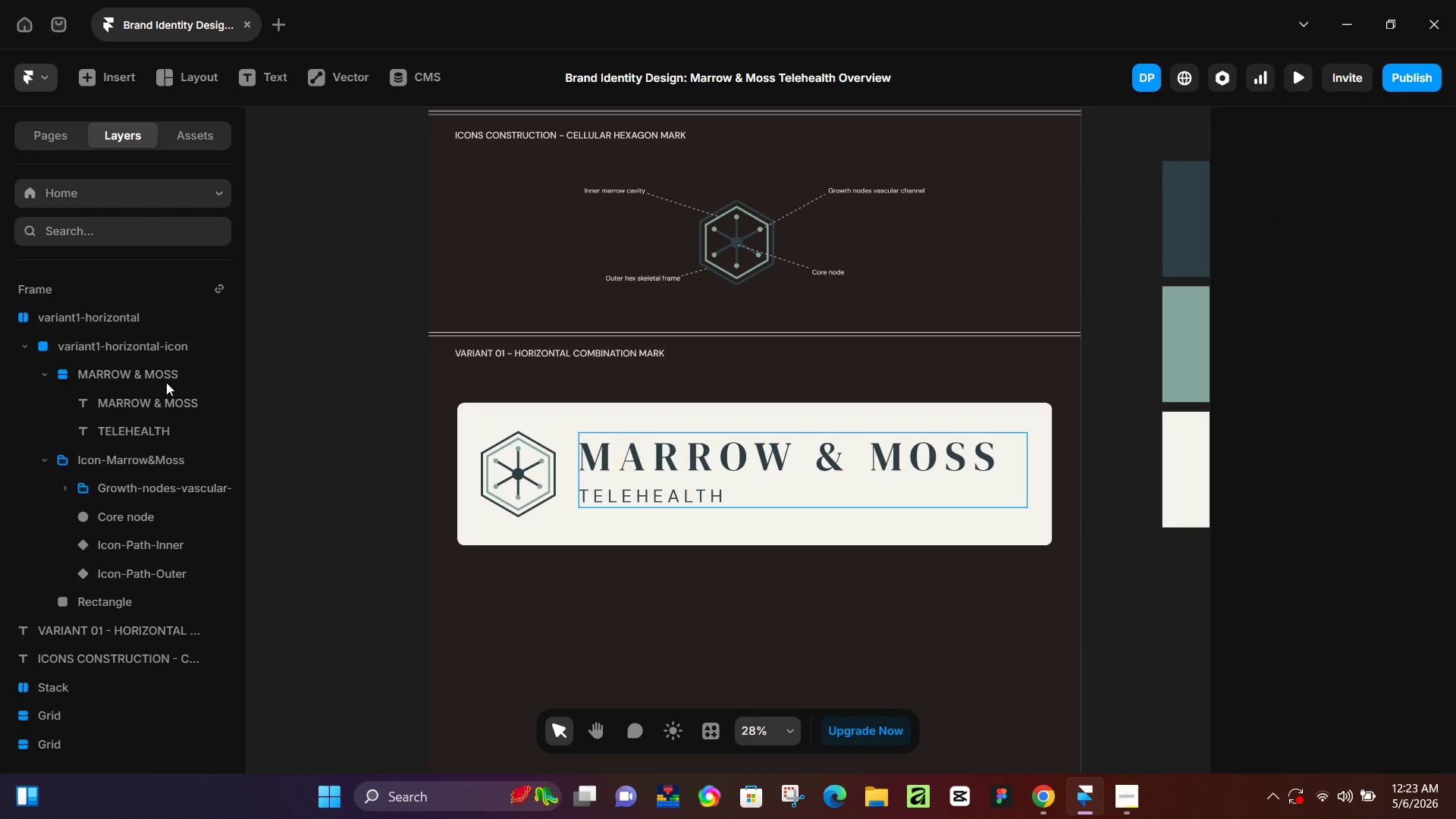 
hold_key(key=Space, duration=1.03)
 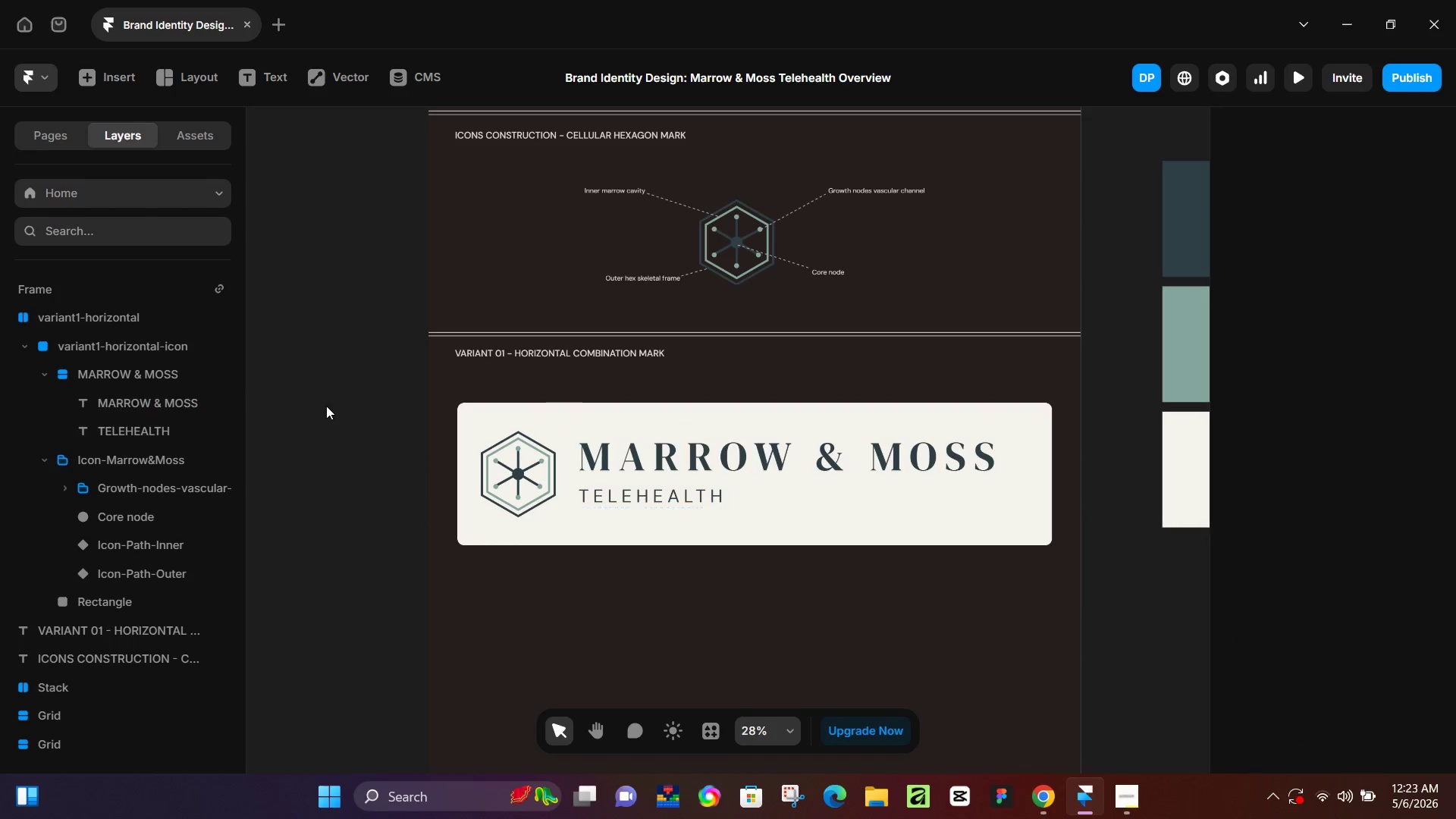 
left_click_drag(start_coordinate=[27, 398], to_coordinate=[142, 404])
 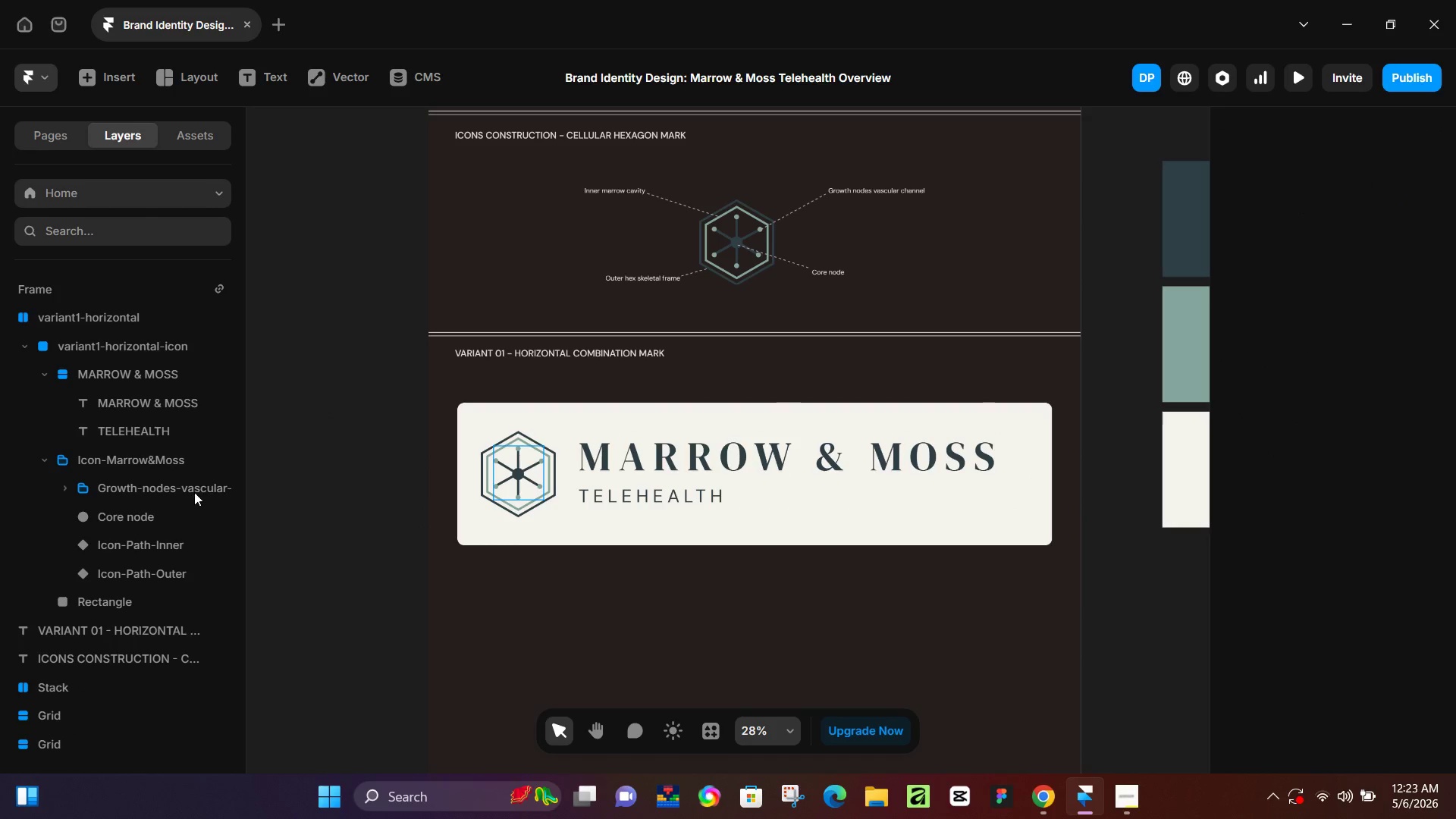 
hold_key(key=ControlLeft, duration=0.64)
scroll: coordinate [520, 478], scroll_direction: down, amount: 5.0
 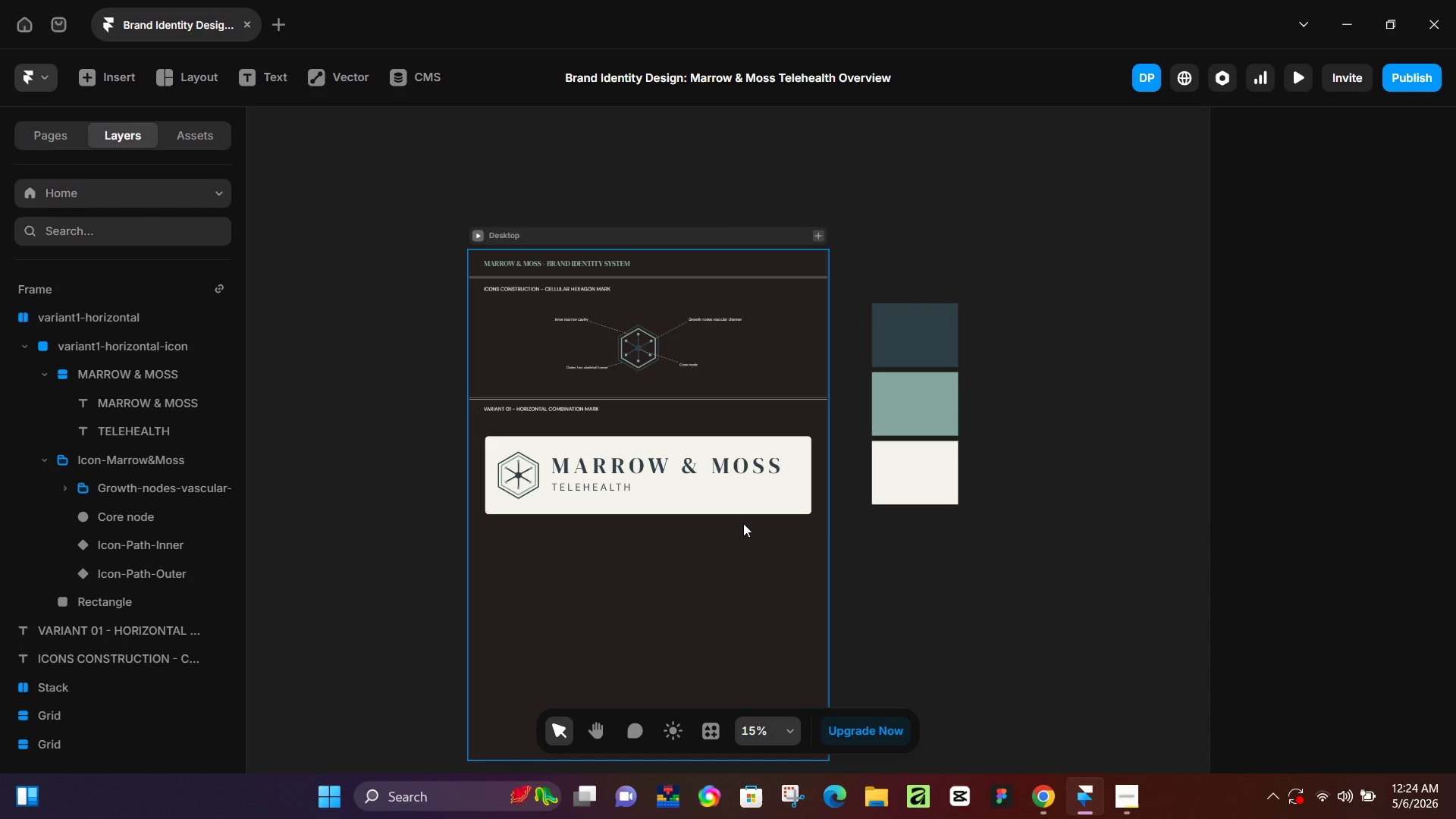 
left_click([672, 457])
 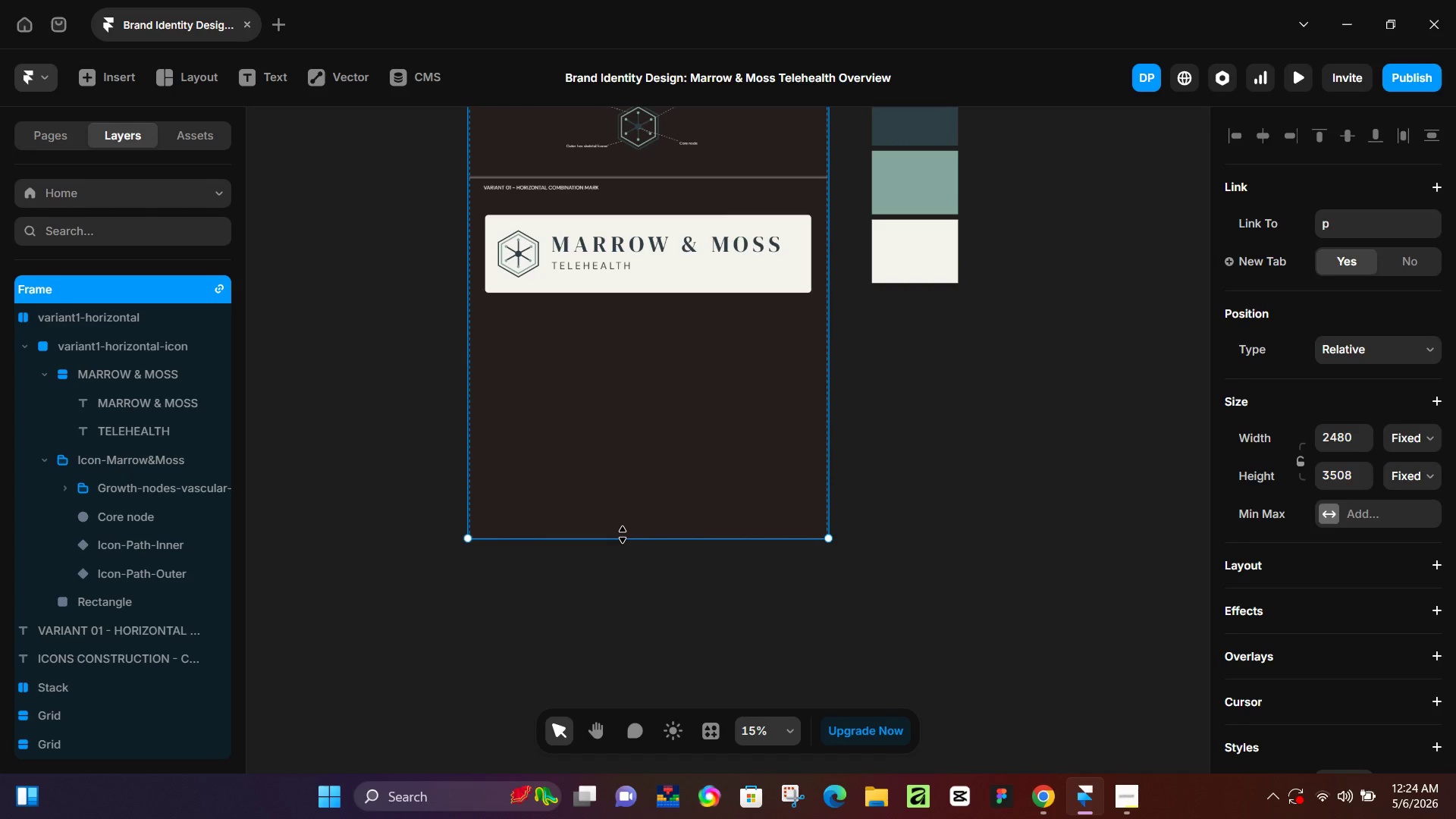 
scroll: coordinate [713, 478], scroll_direction: down, amount: 7.0
 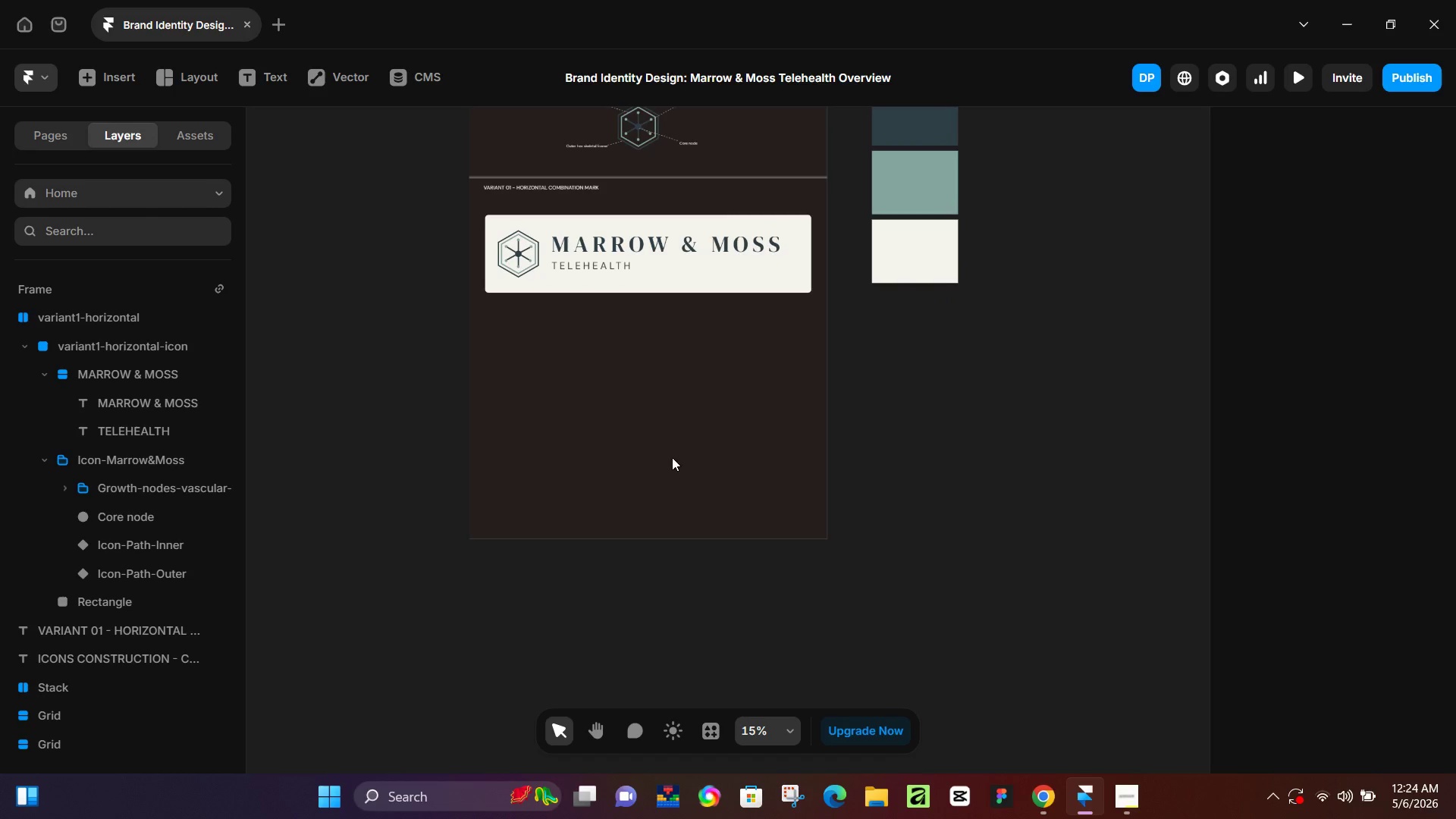 
left_click_drag(start_coordinate=[623, 535], to_coordinate=[589, 777])
 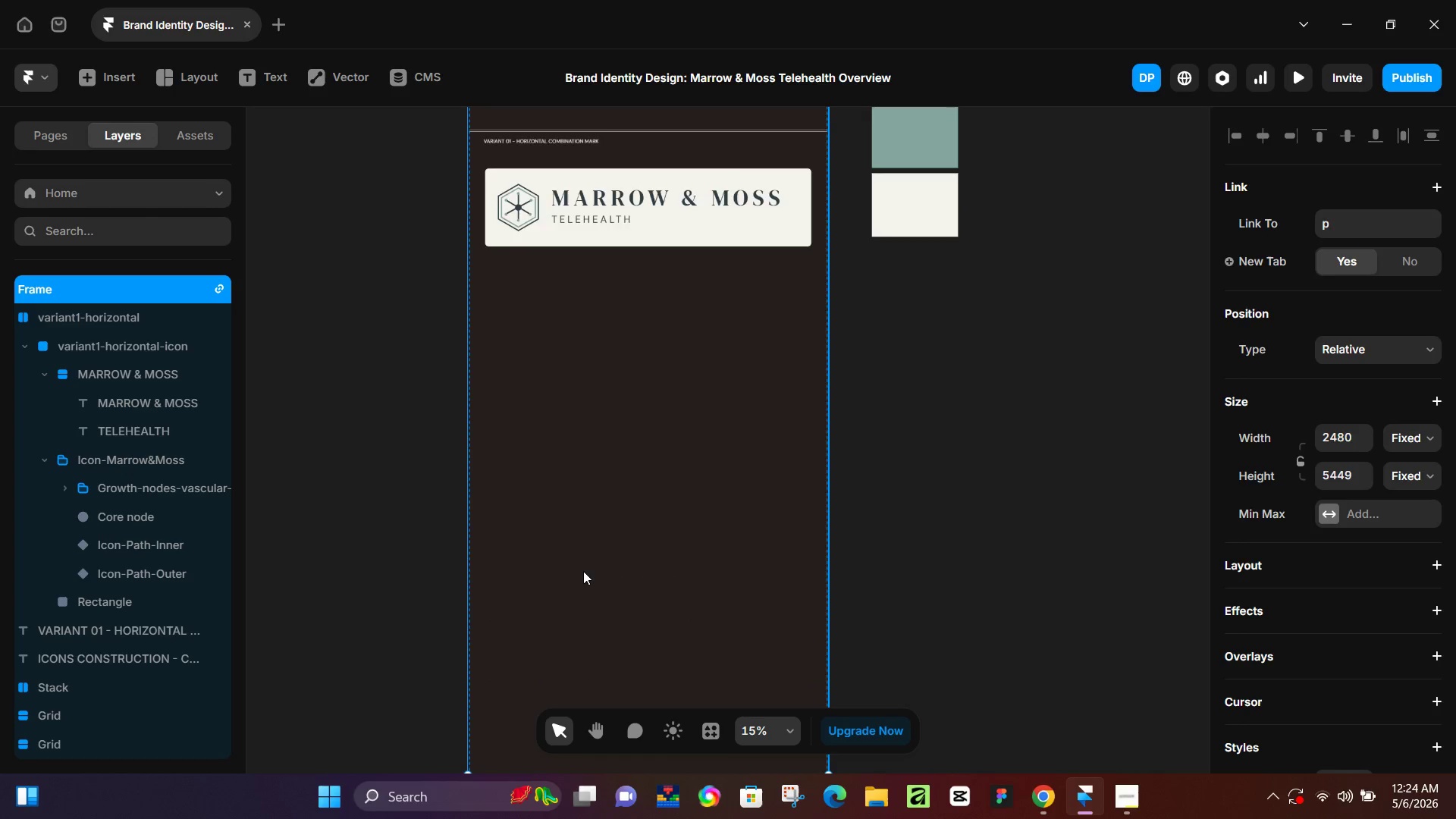 
scroll: coordinate [583, 566], scroll_direction: up, amount: 5.0
 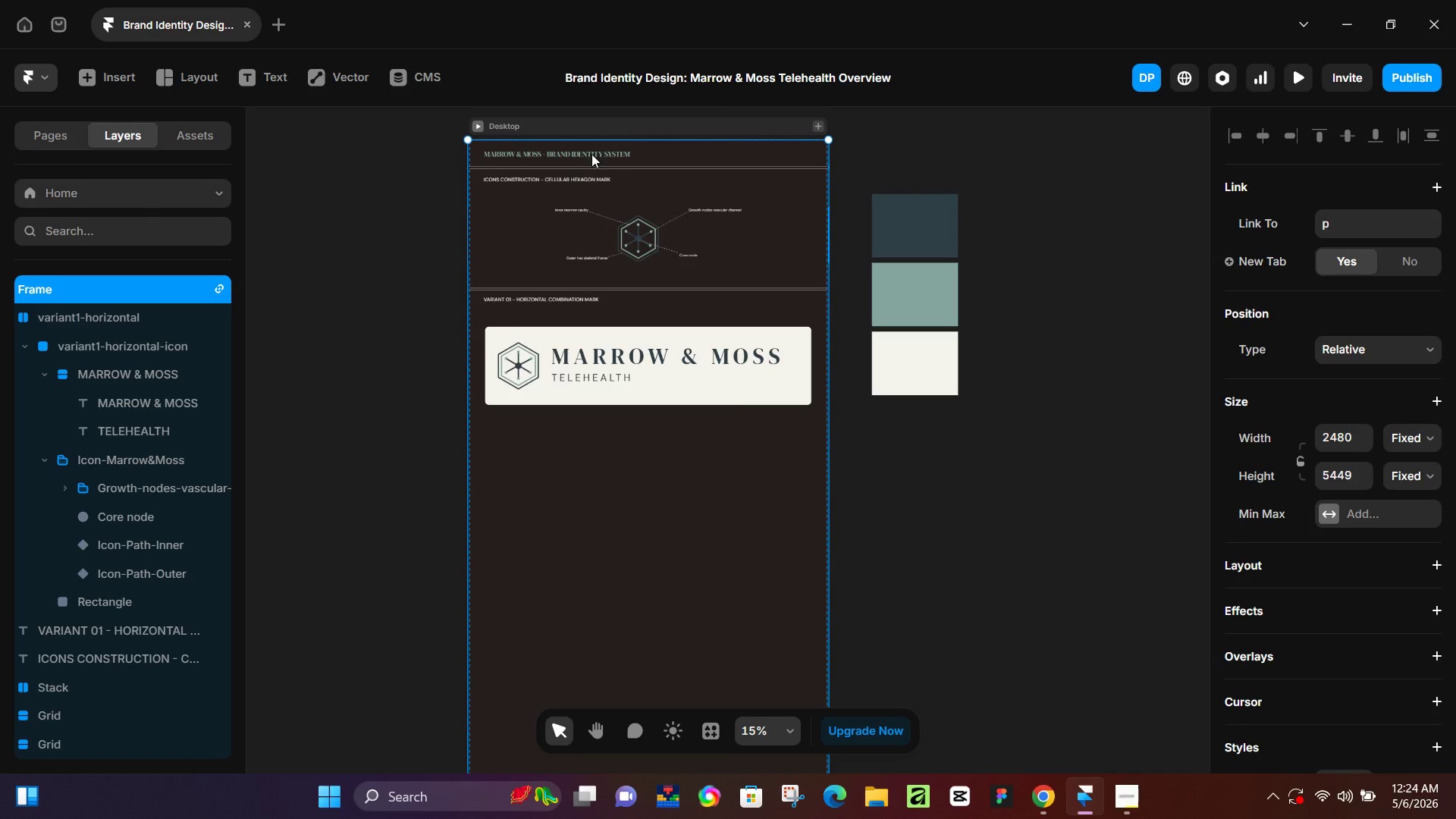 
left_click([623, 130])
 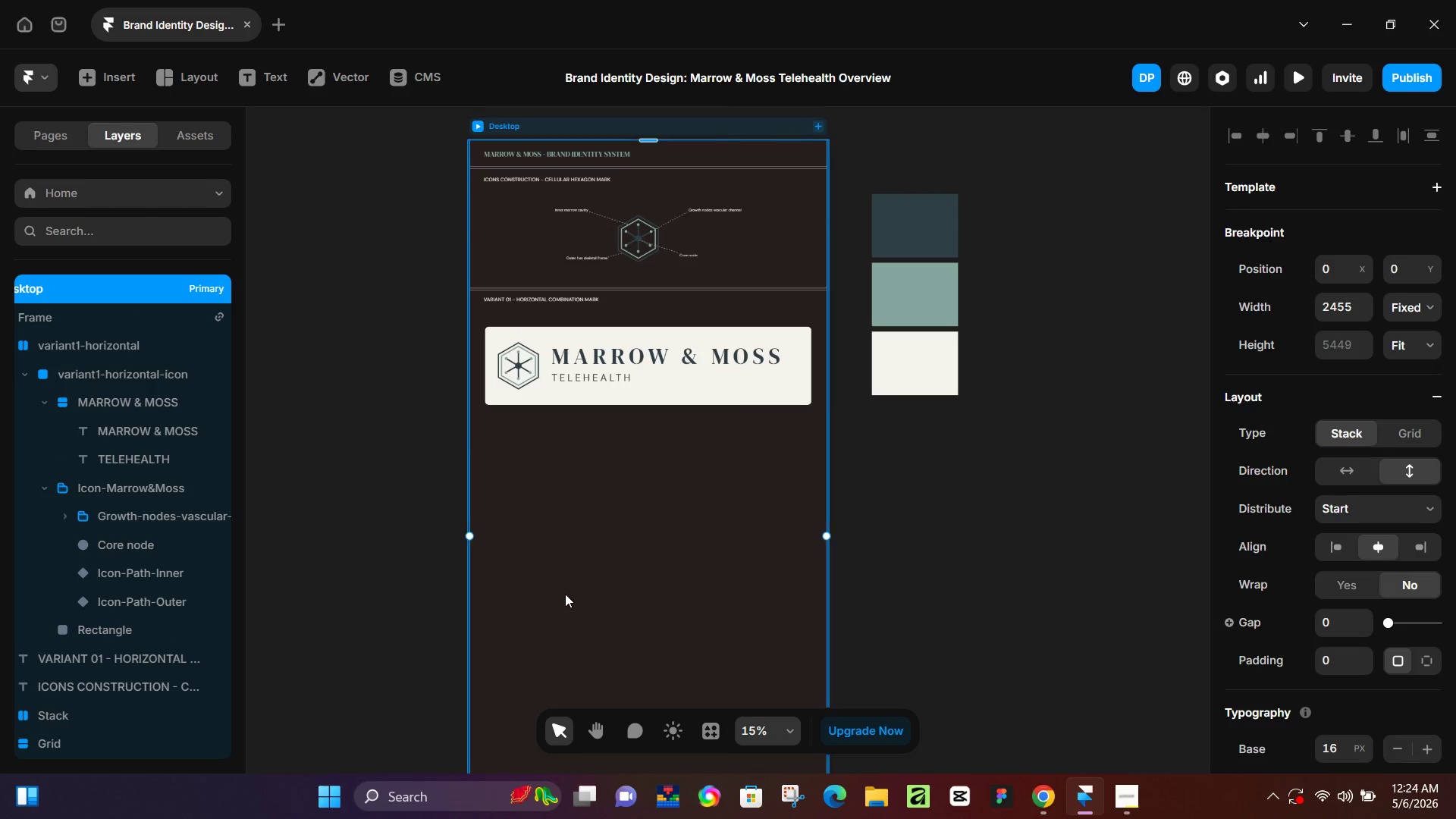 
scroll: coordinate [546, 585], scroll_direction: down, amount: 14.0
 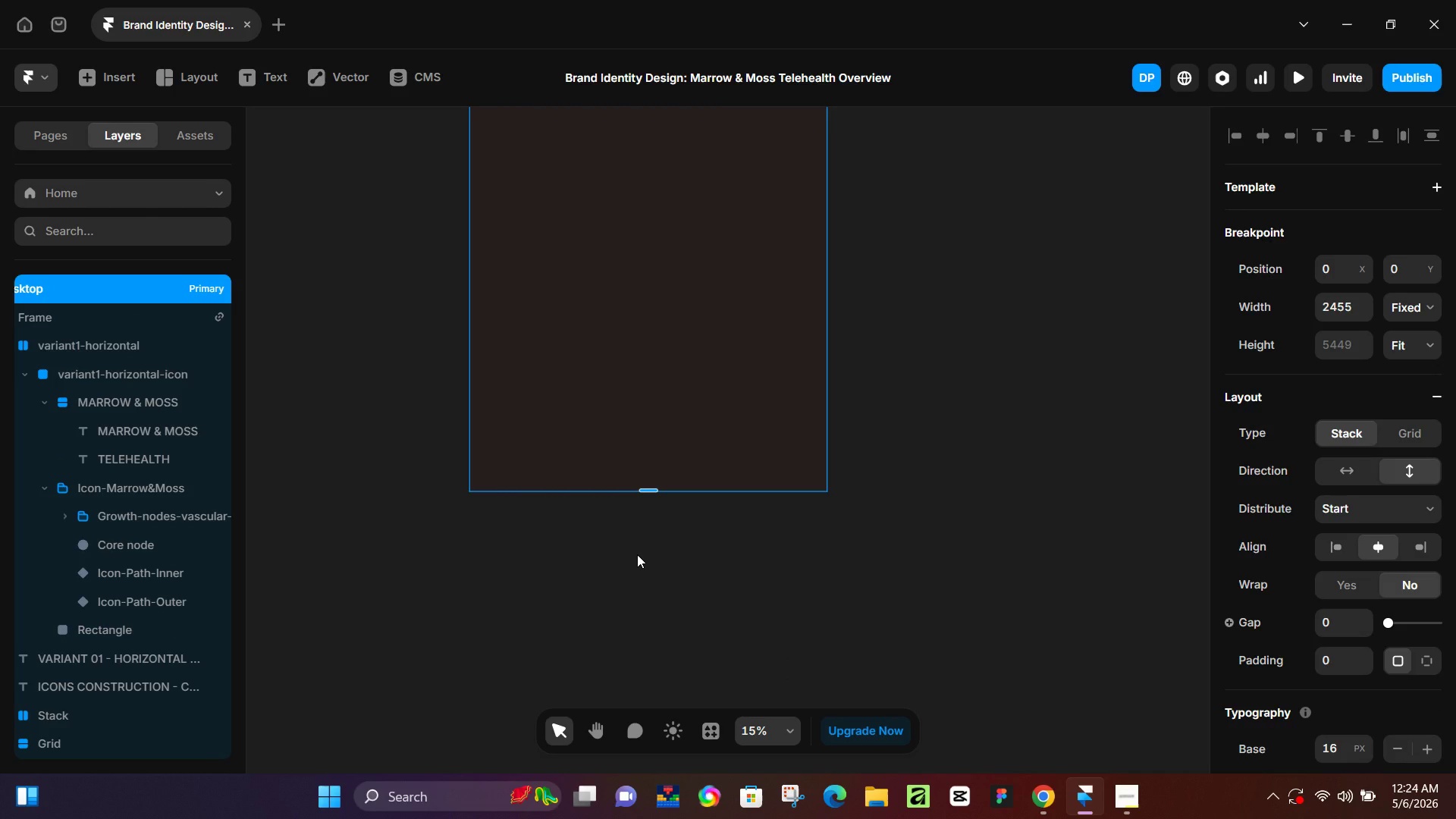 
wait(20.08)
 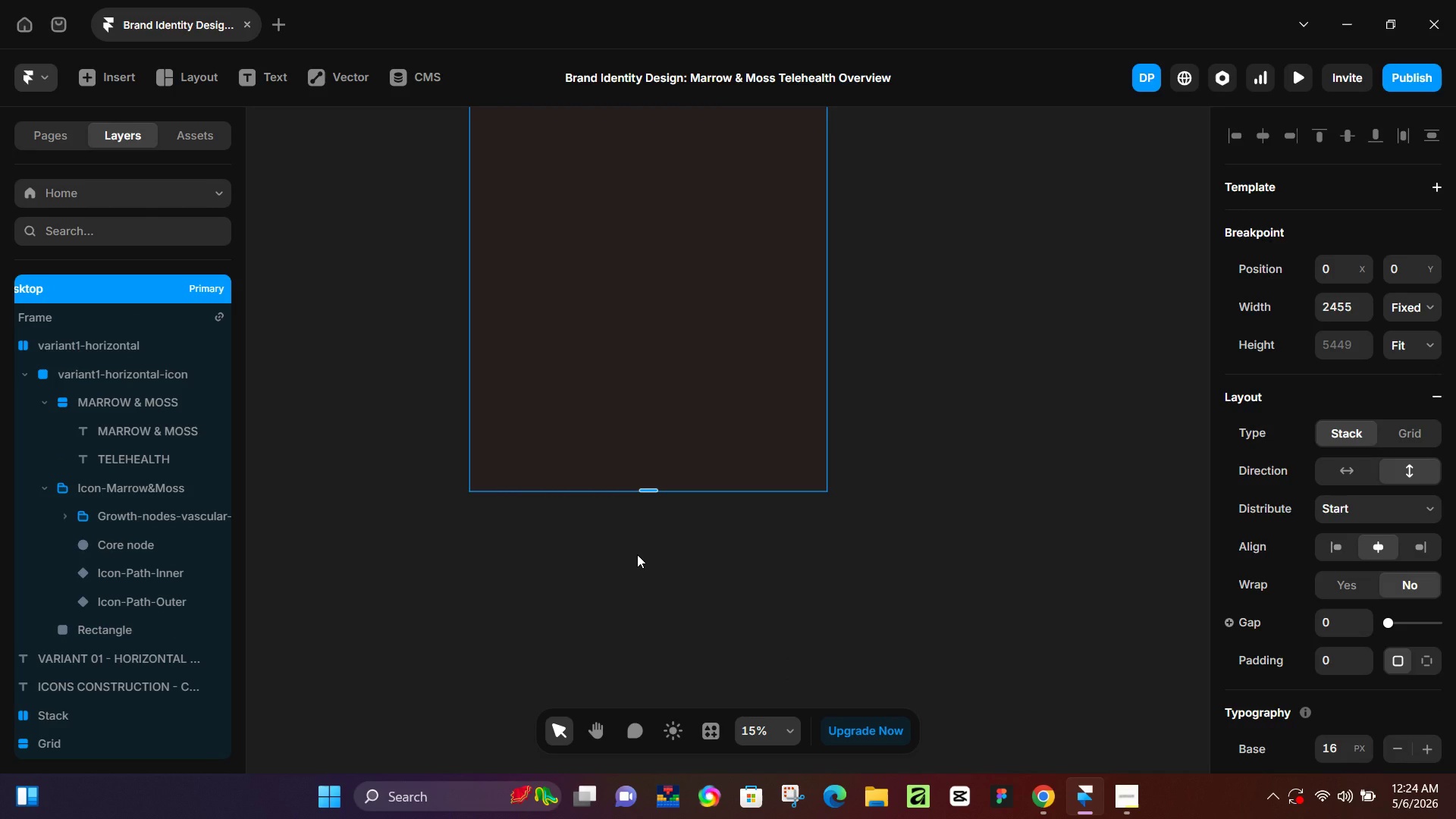 
scroll: coordinate [640, 274], scroll_direction: up, amount: 17.0
 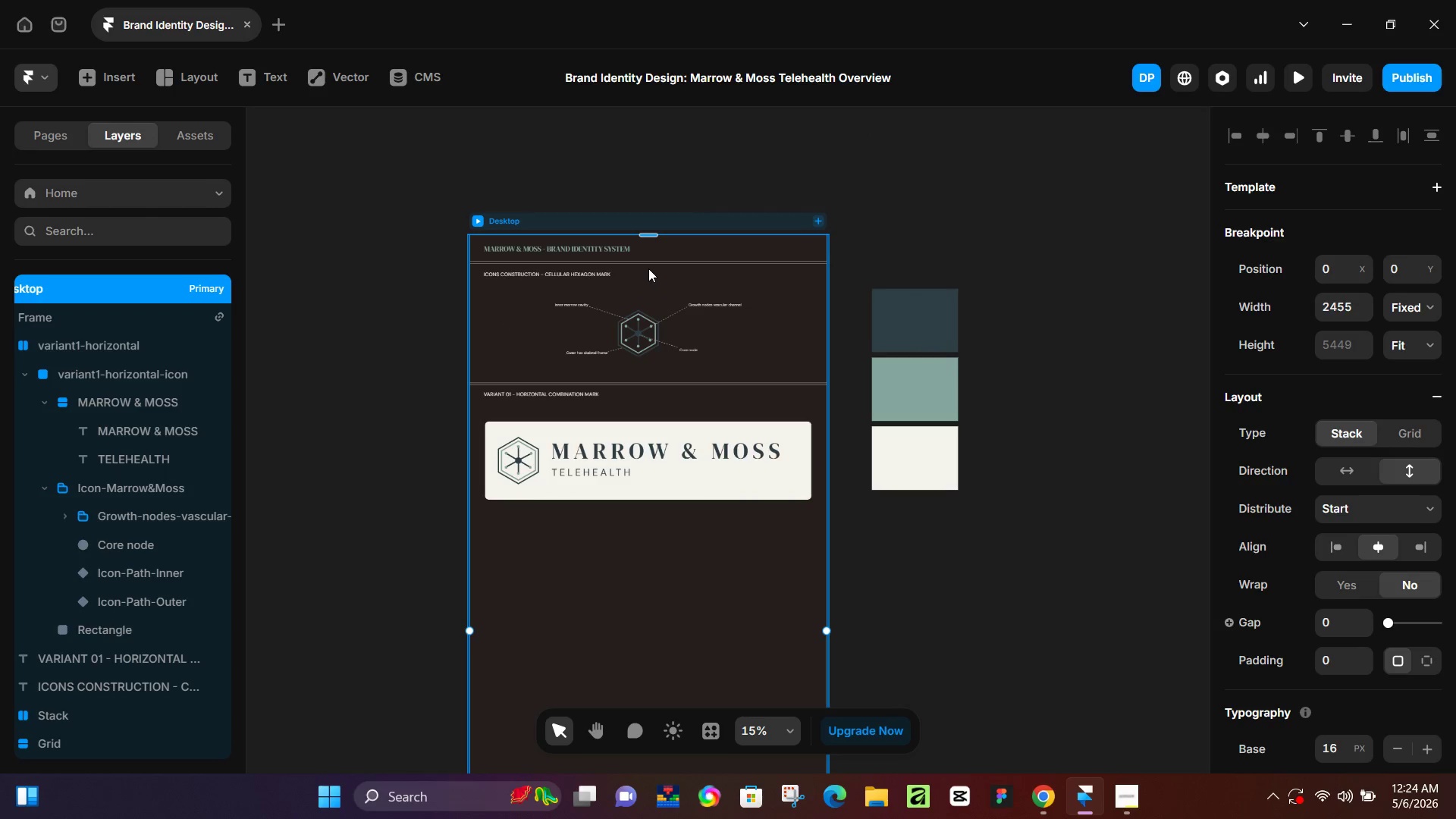 
scroll: coordinate [654, 325], scroll_direction: down, amount: 7.0
 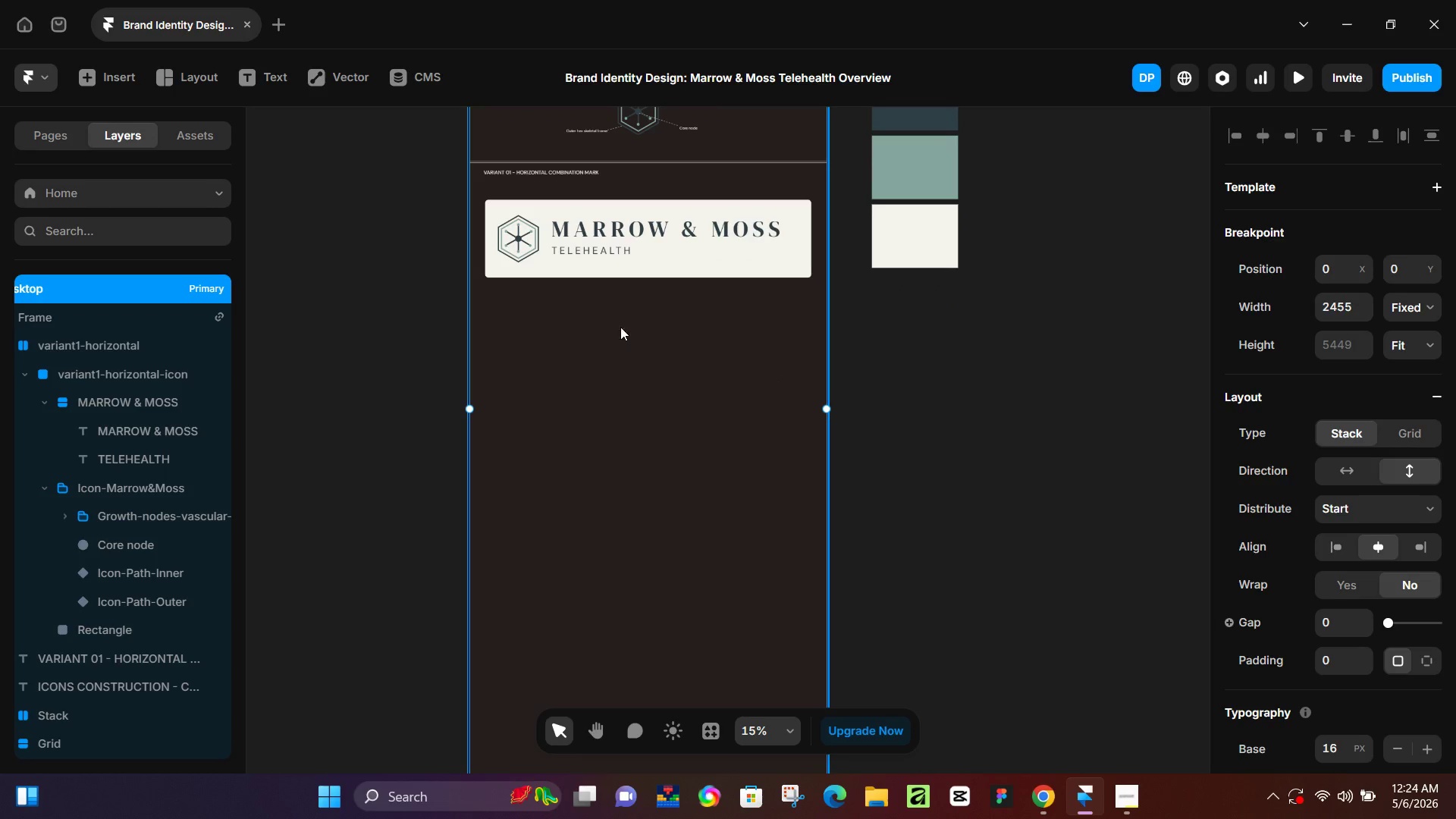 
scroll: coordinate [636, 306], scroll_direction: up, amount: 4.0
 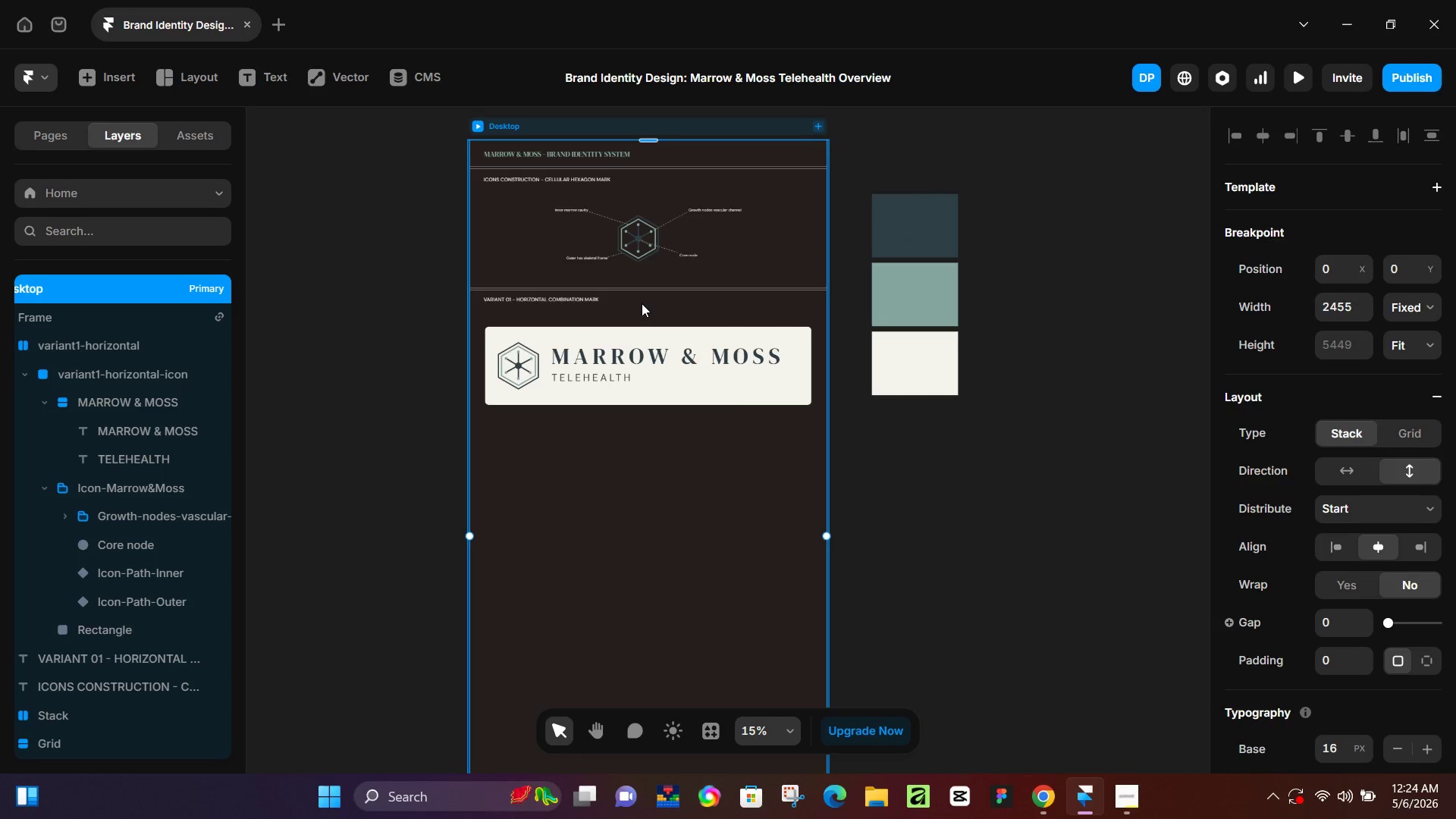 
hold_key(key=ControlLeft, duration=0.47)
scroll: coordinate [582, 295], scroll_direction: up, amount: 9.0
 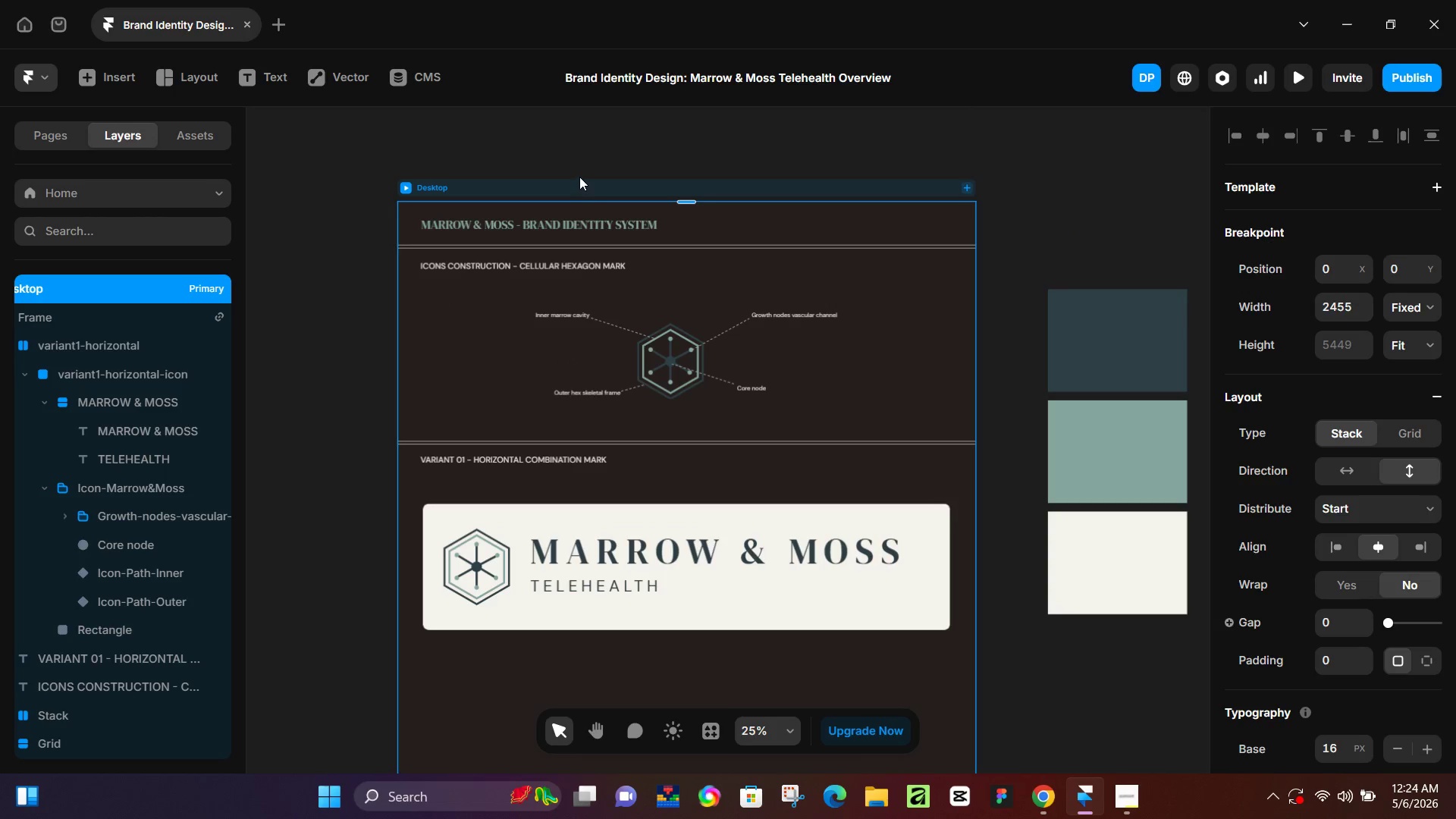 
left_click([594, 199])
 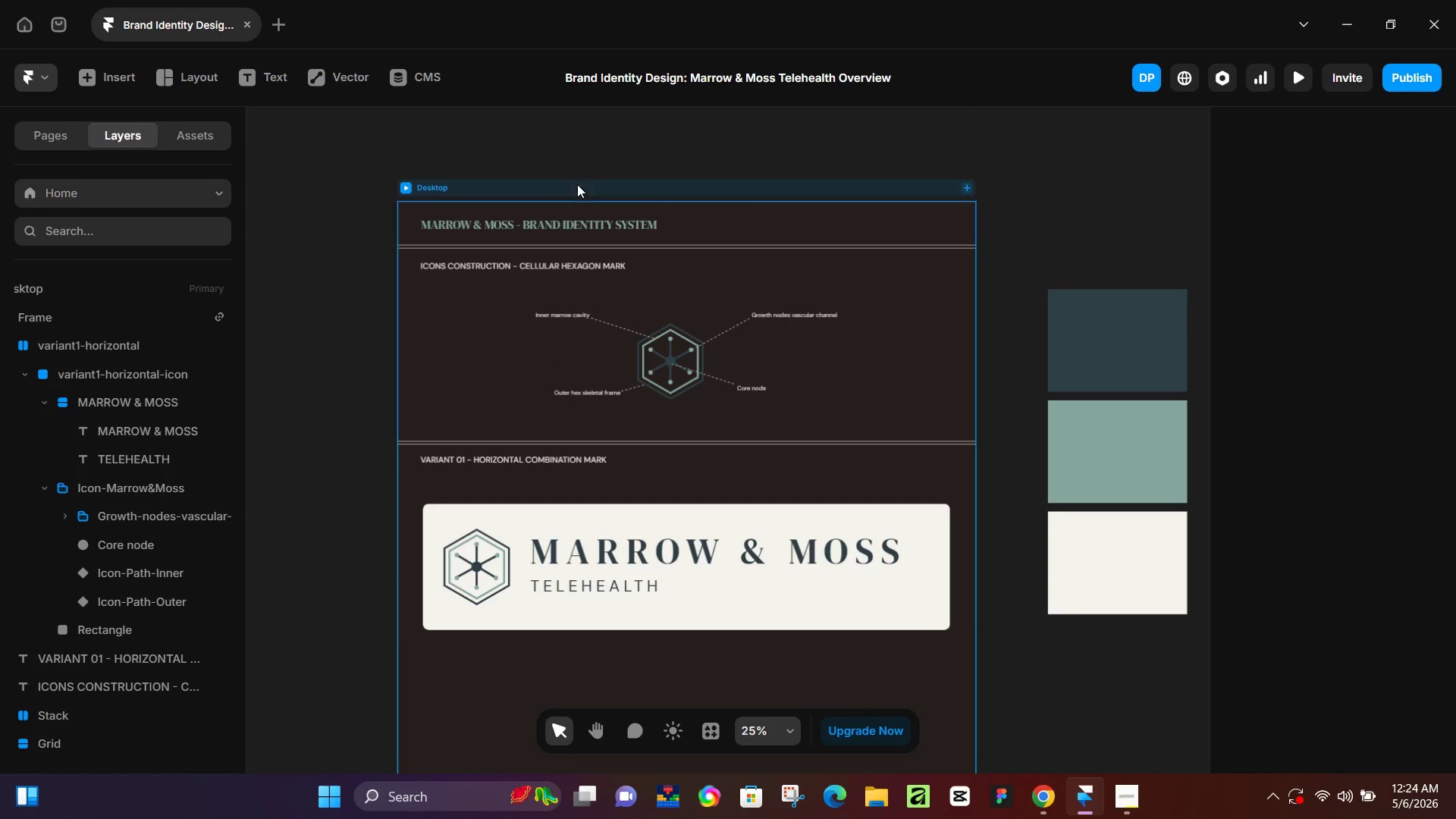 
left_click([577, 184])
 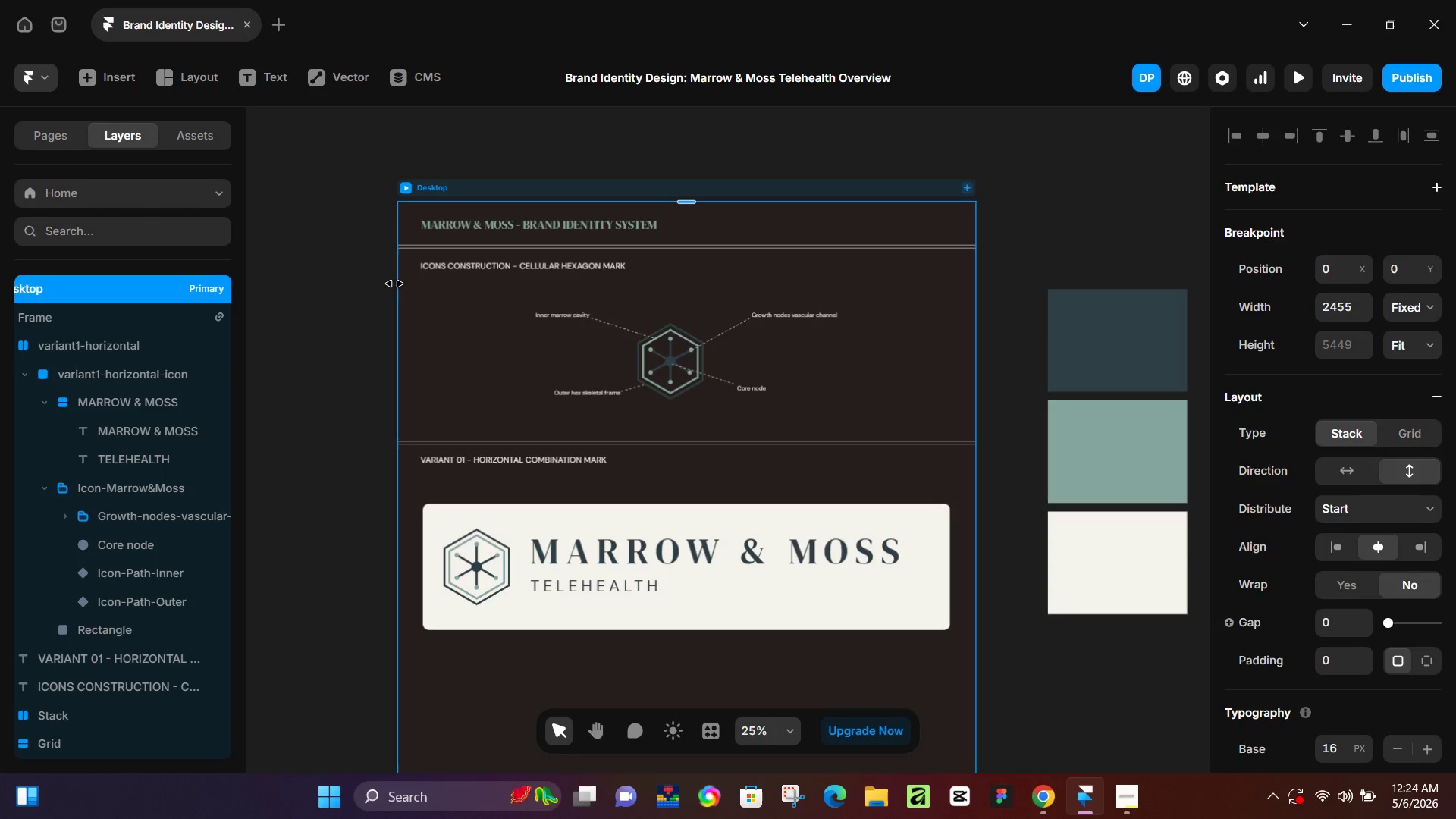 
scroll: coordinate [576, 285], scroll_direction: down, amount: 11.0
 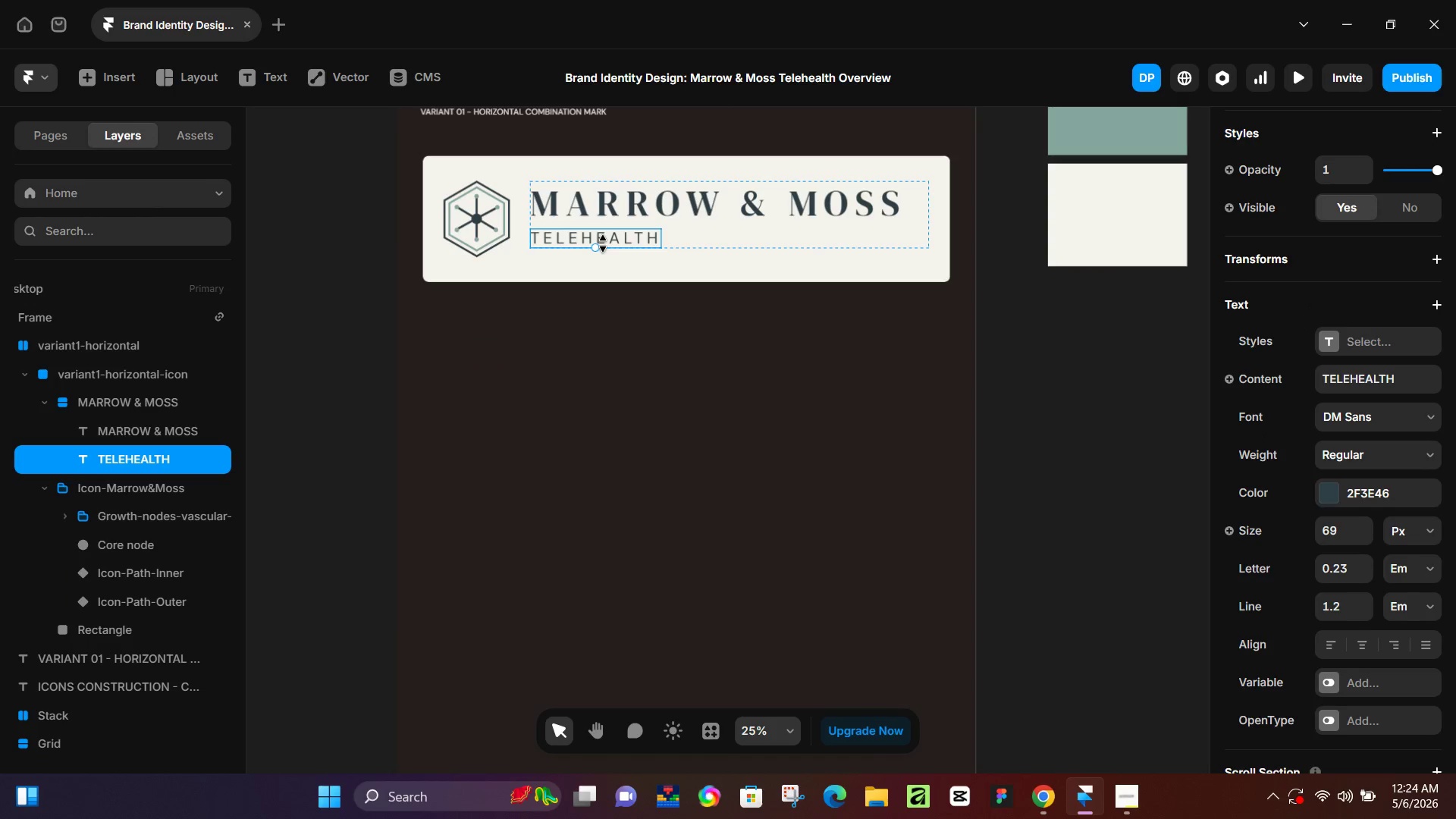 
double_click([752, 246])
 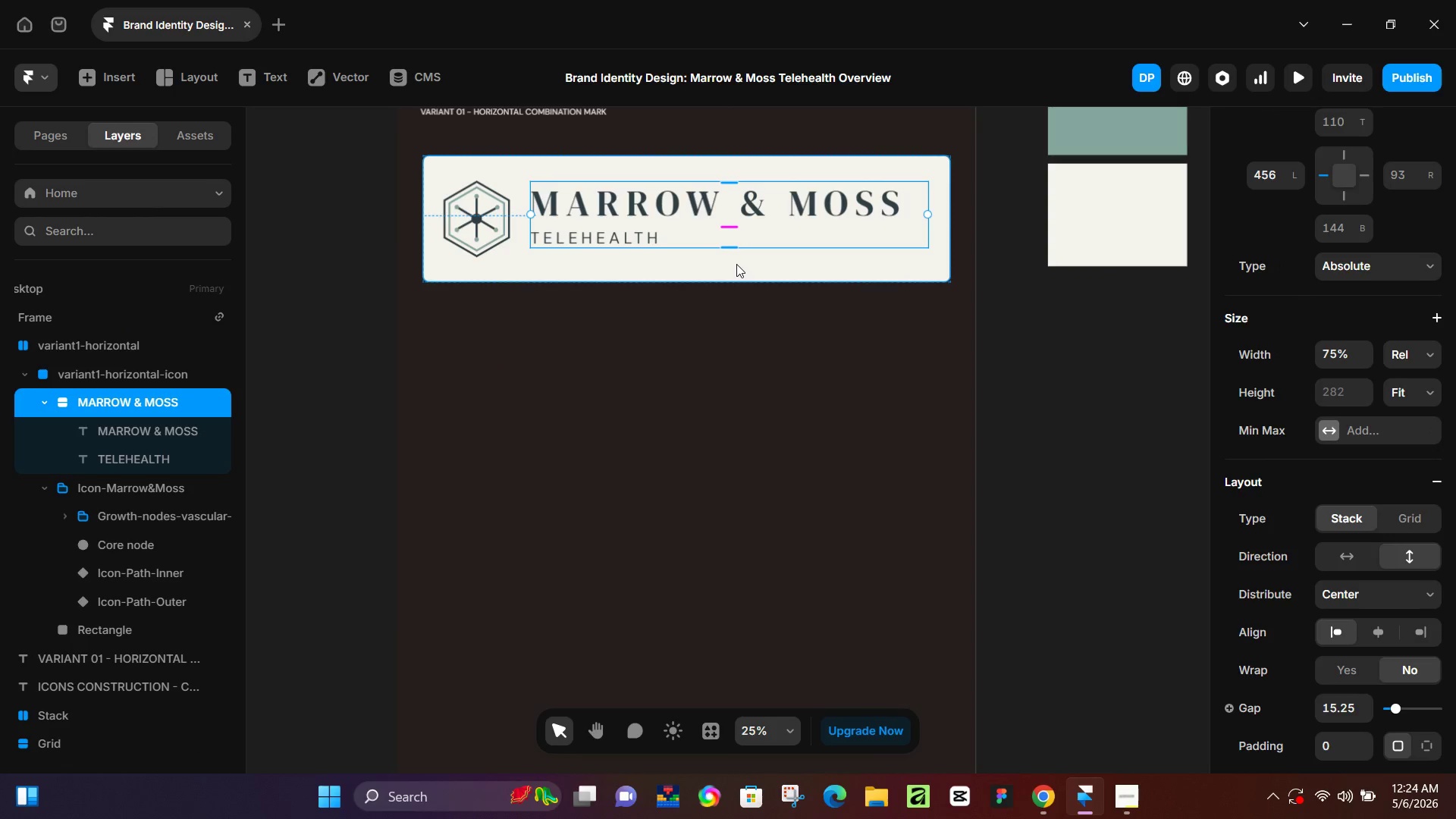 
left_click([744, 264])
 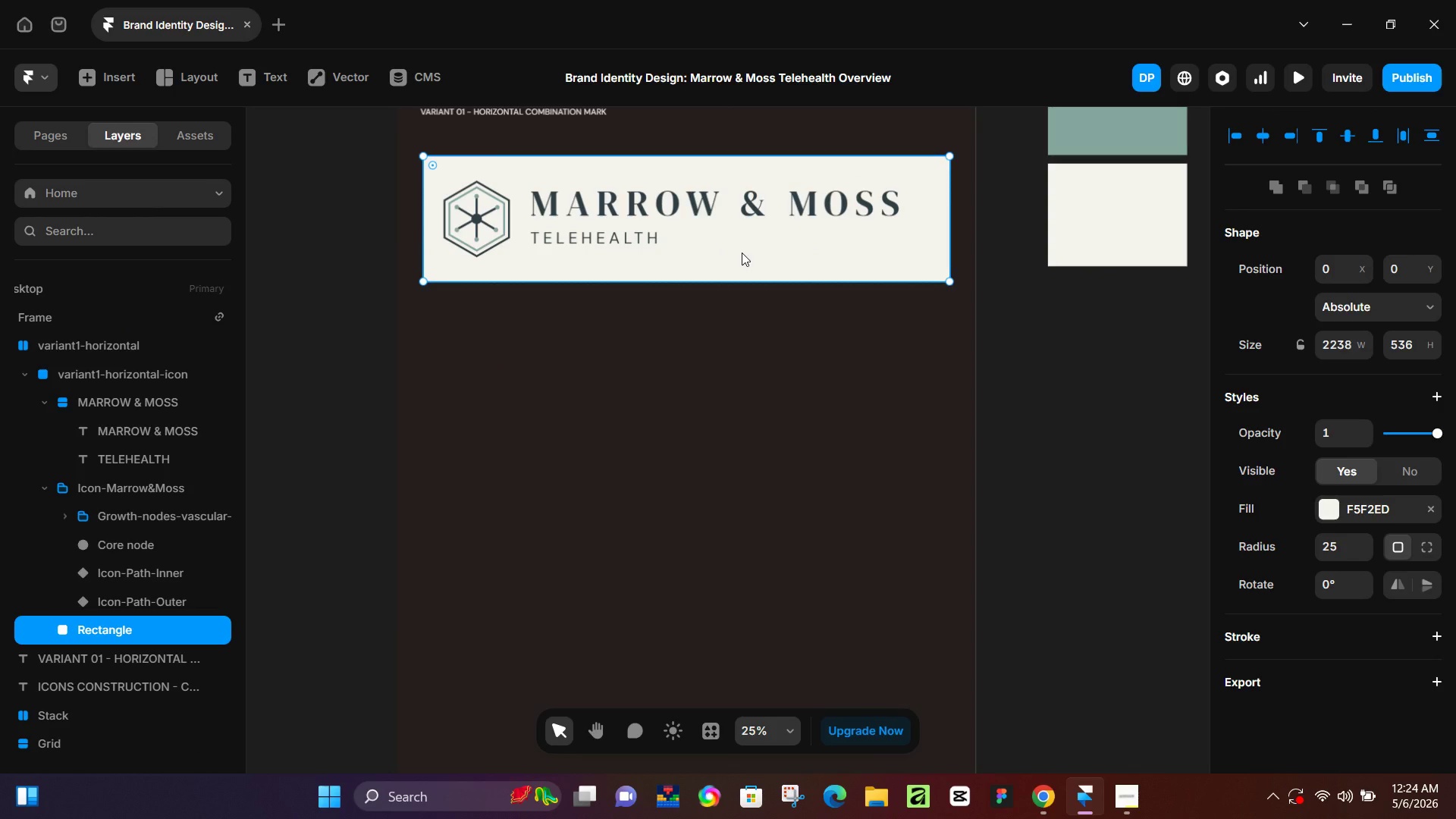 
wait(5.05)
 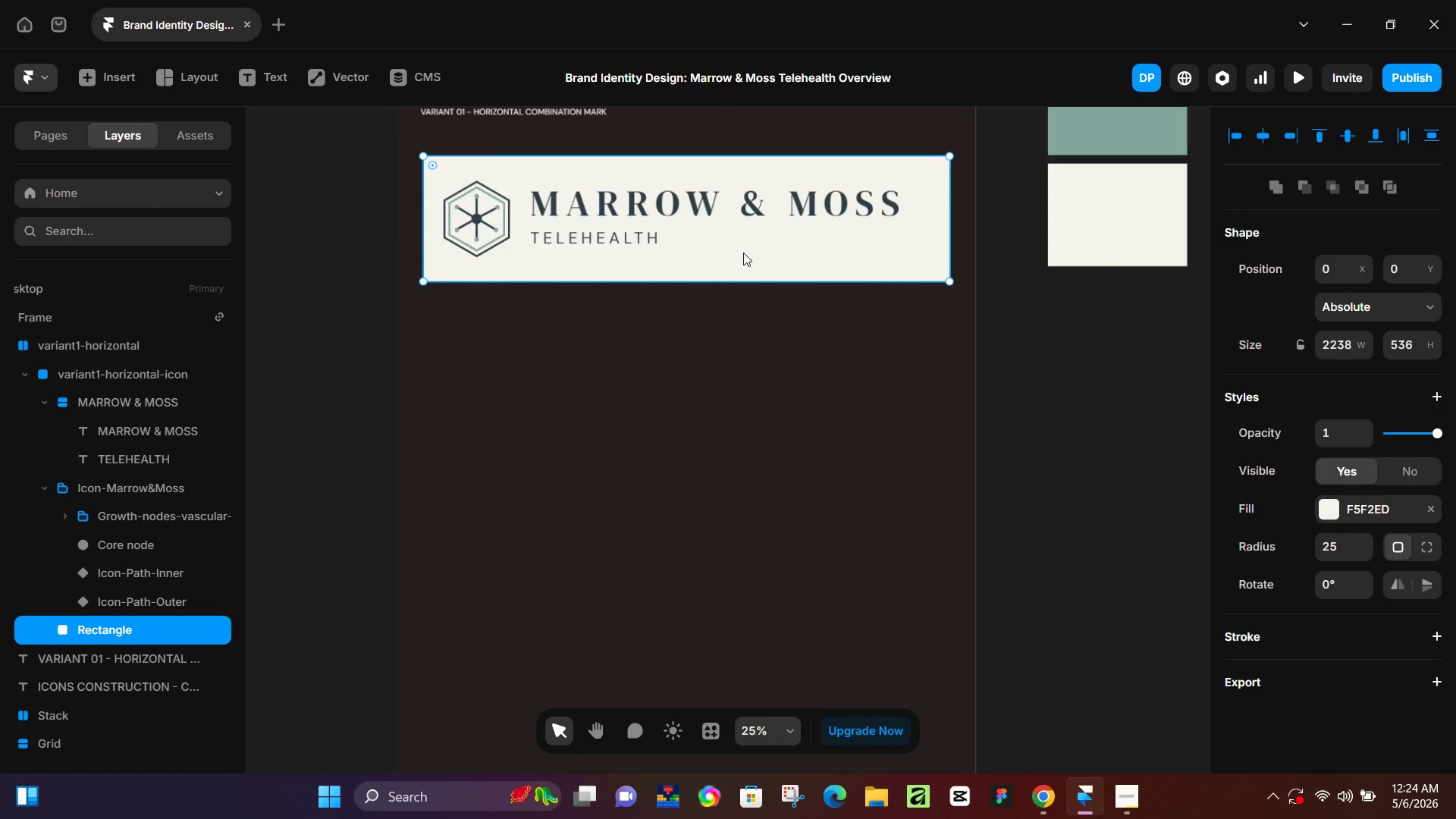 
scroll: coordinate [596, 298], scroll_direction: up, amount: 5.0
 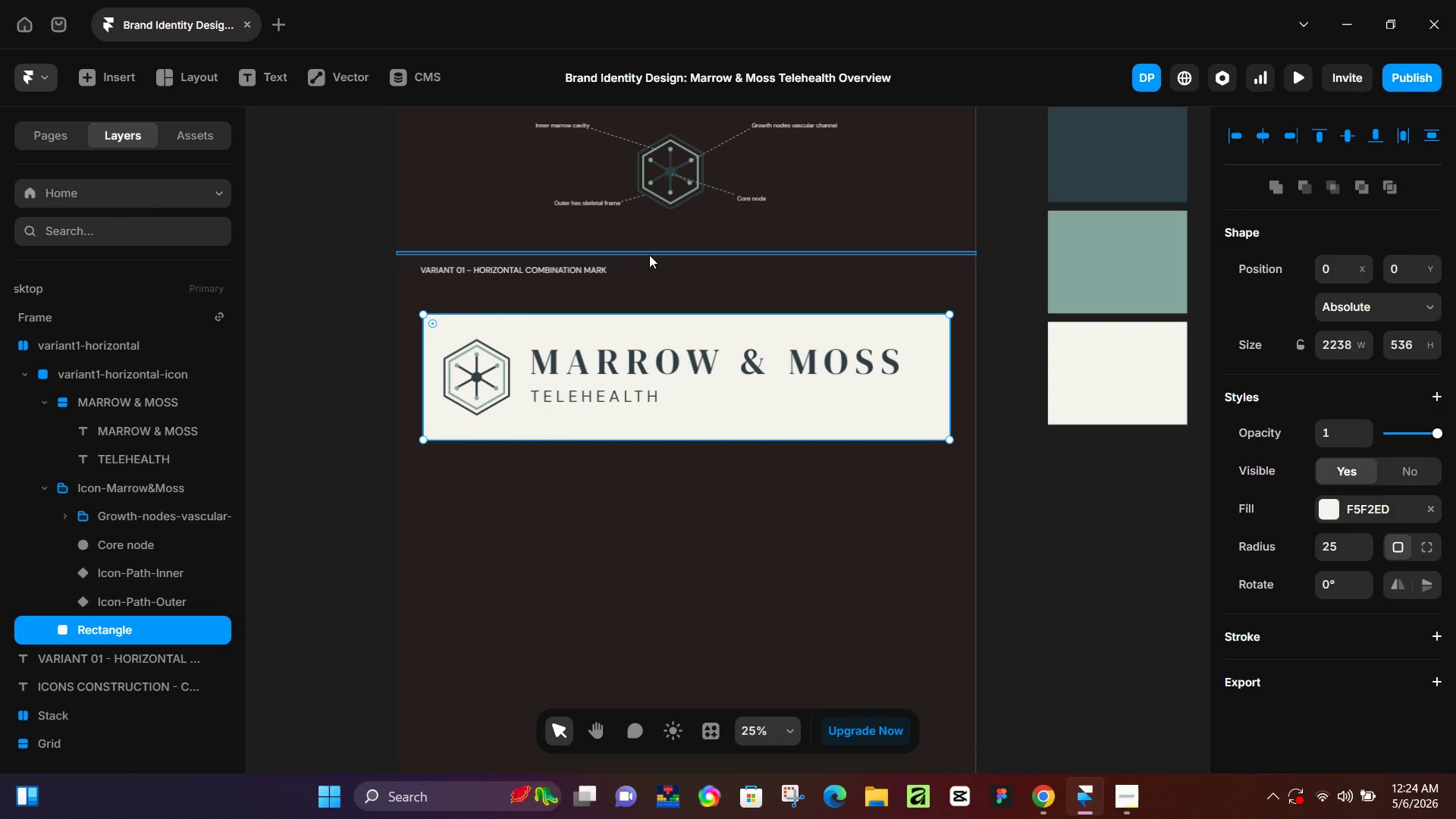 
left_click([649, 255])